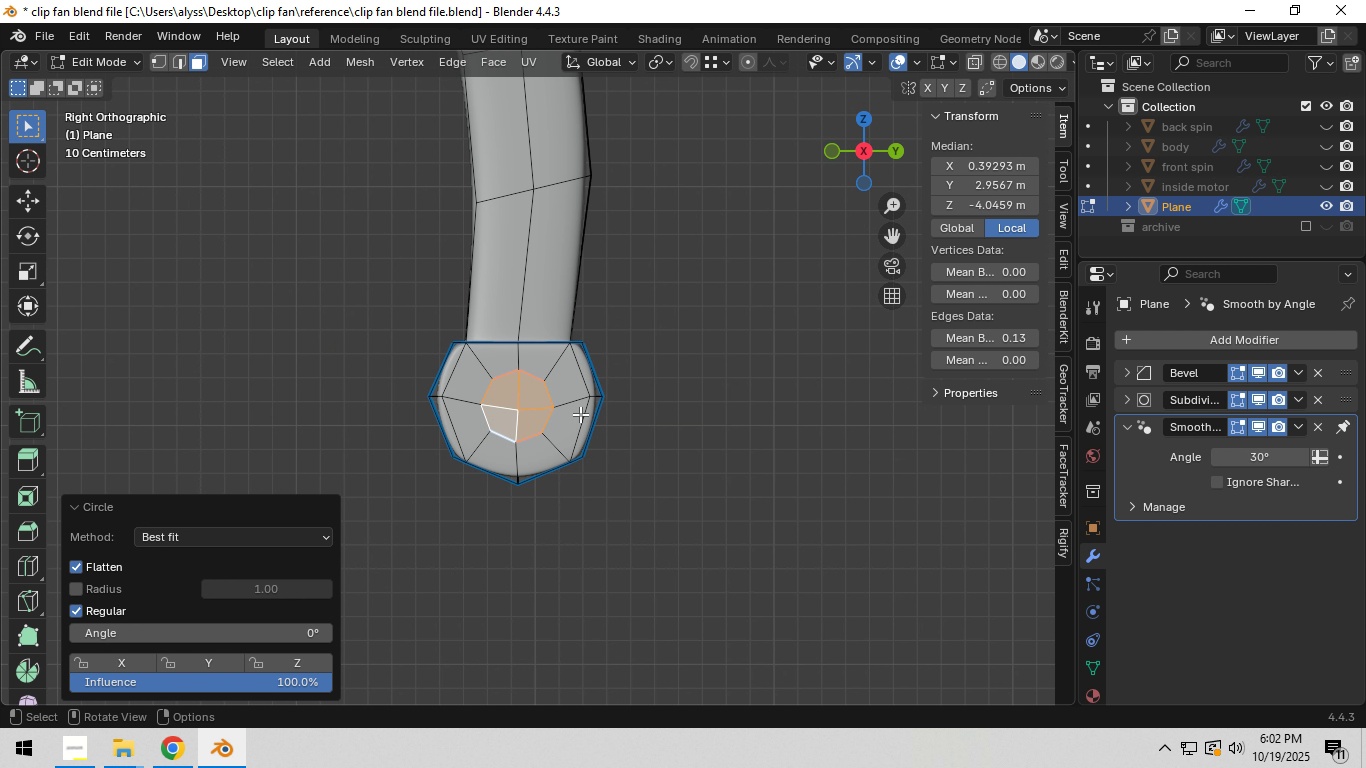 
scroll: coordinate [575, 417], scroll_direction: up, amount: 4.0
 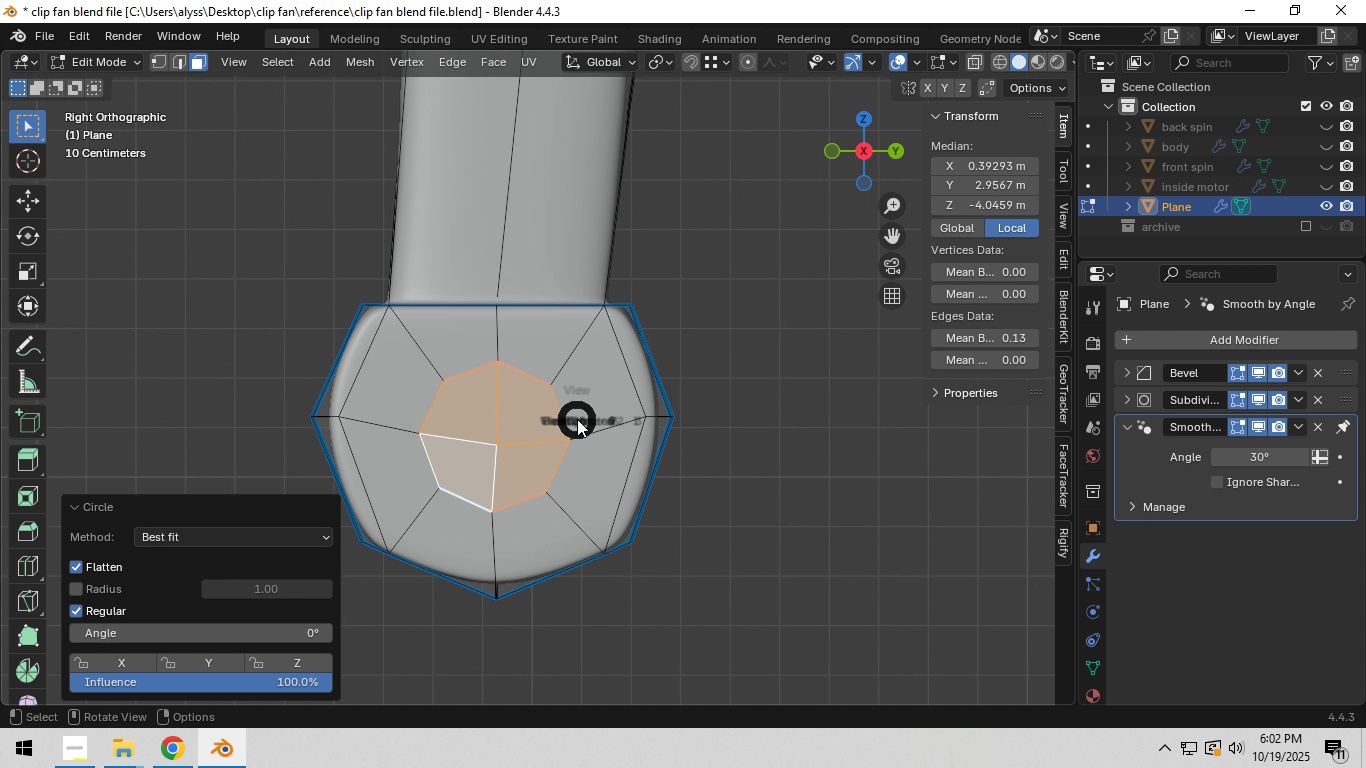 
hold_key(key=Backquote, duration=0.79)
 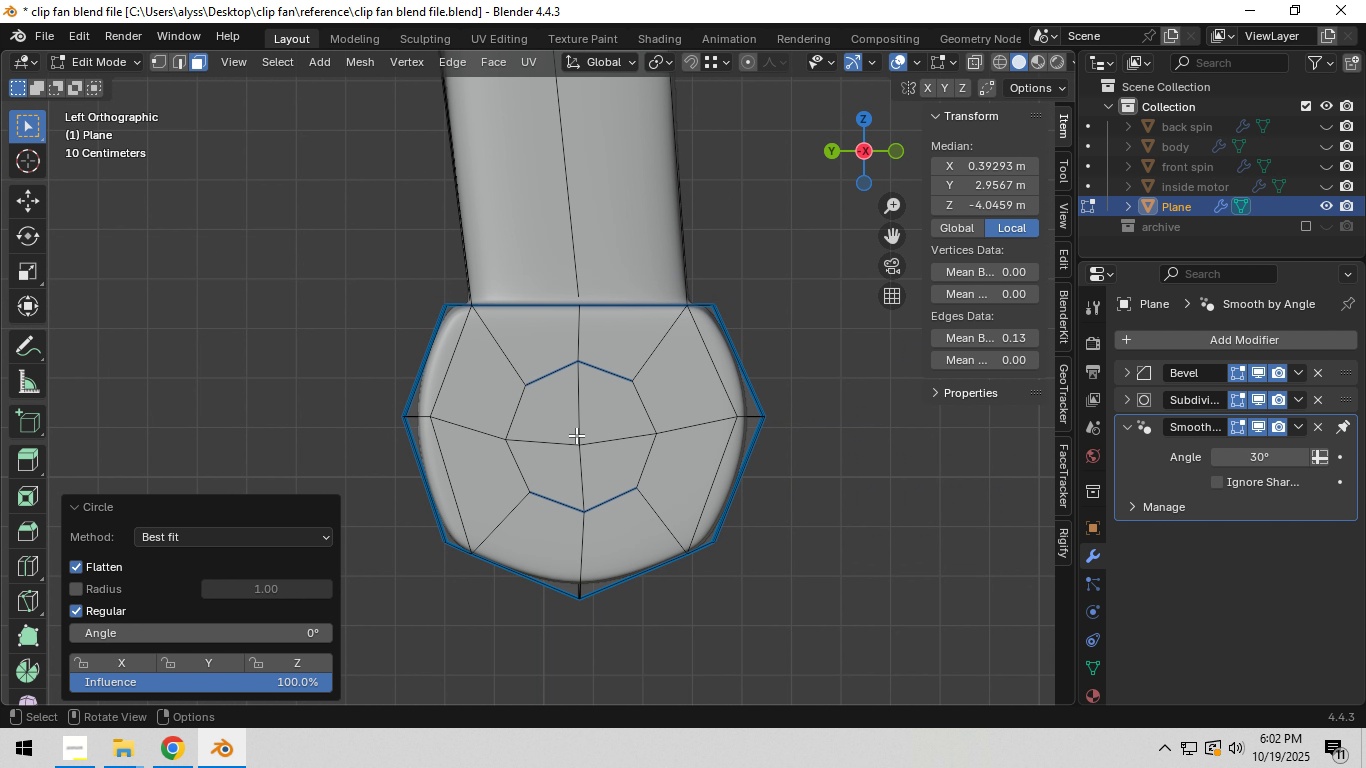 
hold_key(key=ShiftLeft, duration=1.54)
left_click([566, 432])
 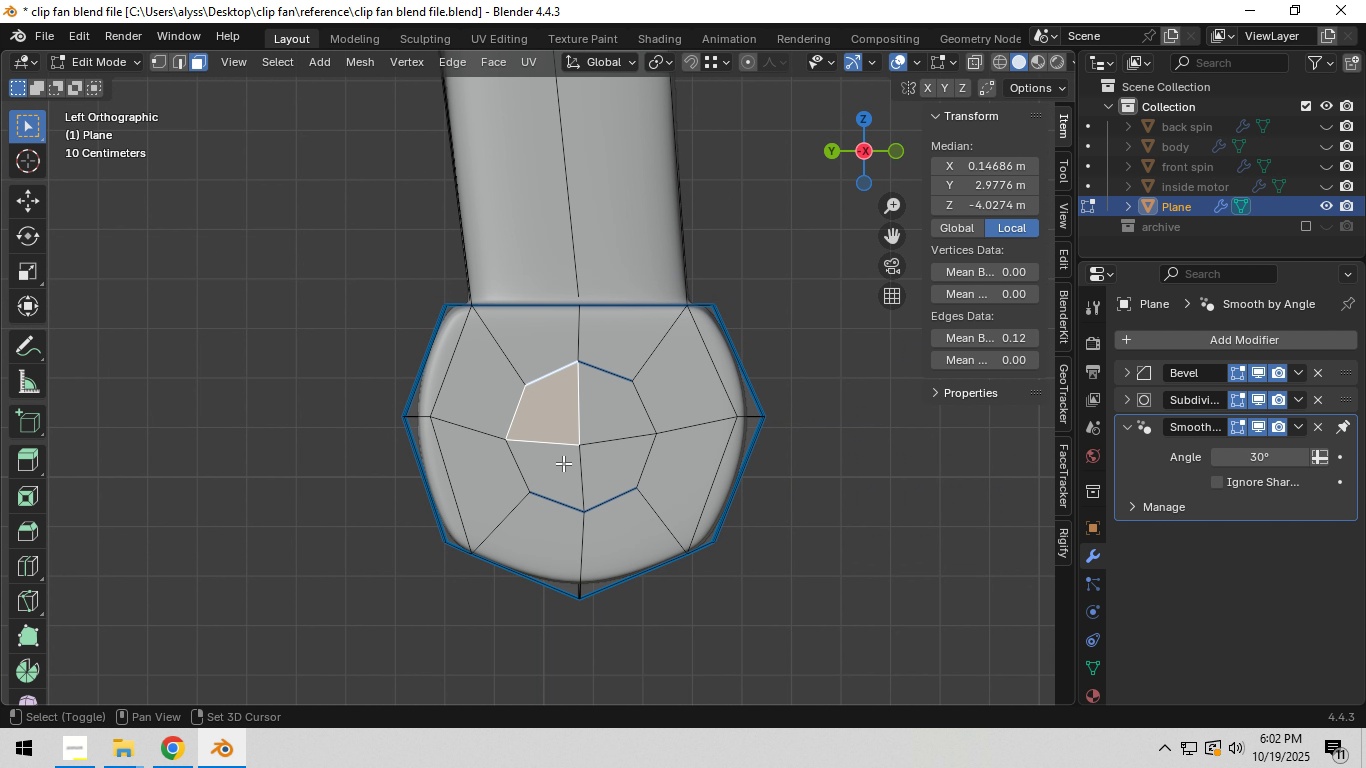 
double_click([563, 463])
 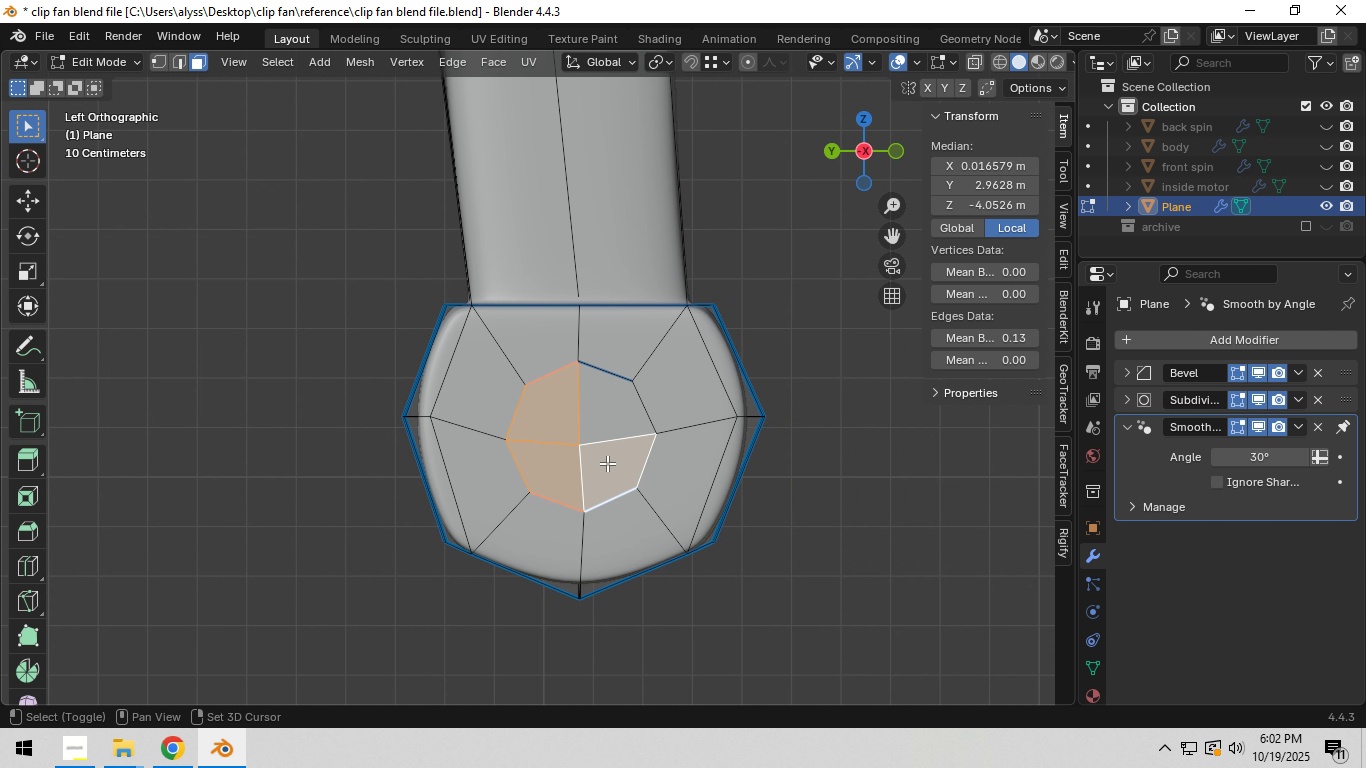 
triple_click([607, 463])
 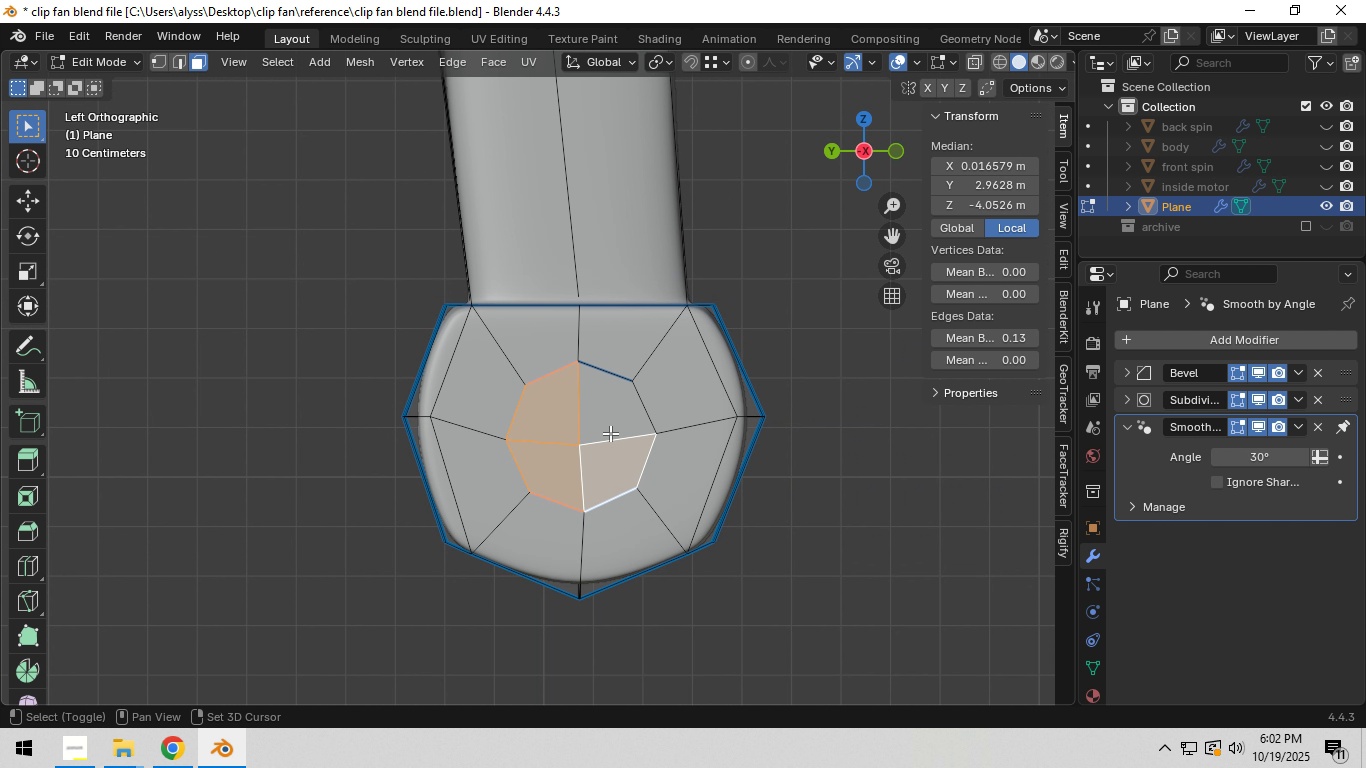 
hold_key(key=ShiftLeft, duration=0.34)
triple_click([611, 425])
 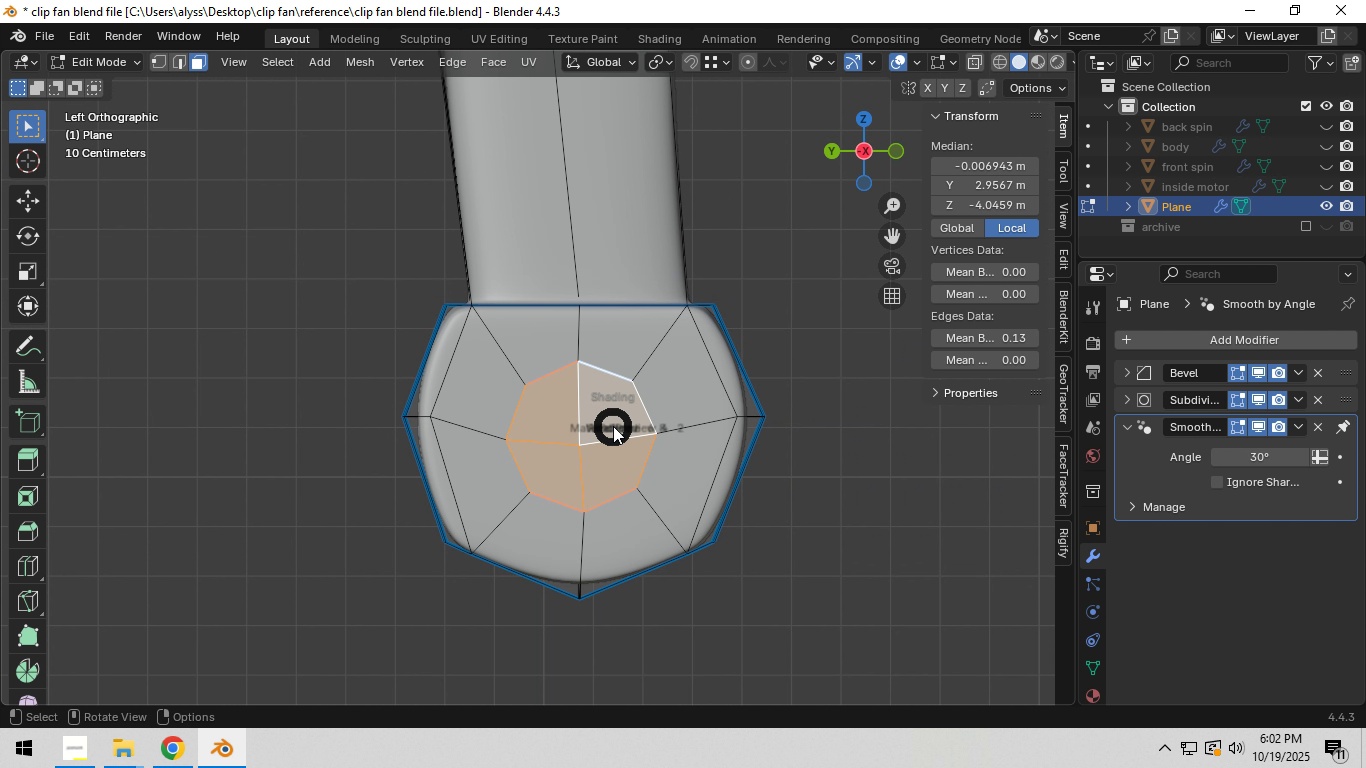 
type(zr)
 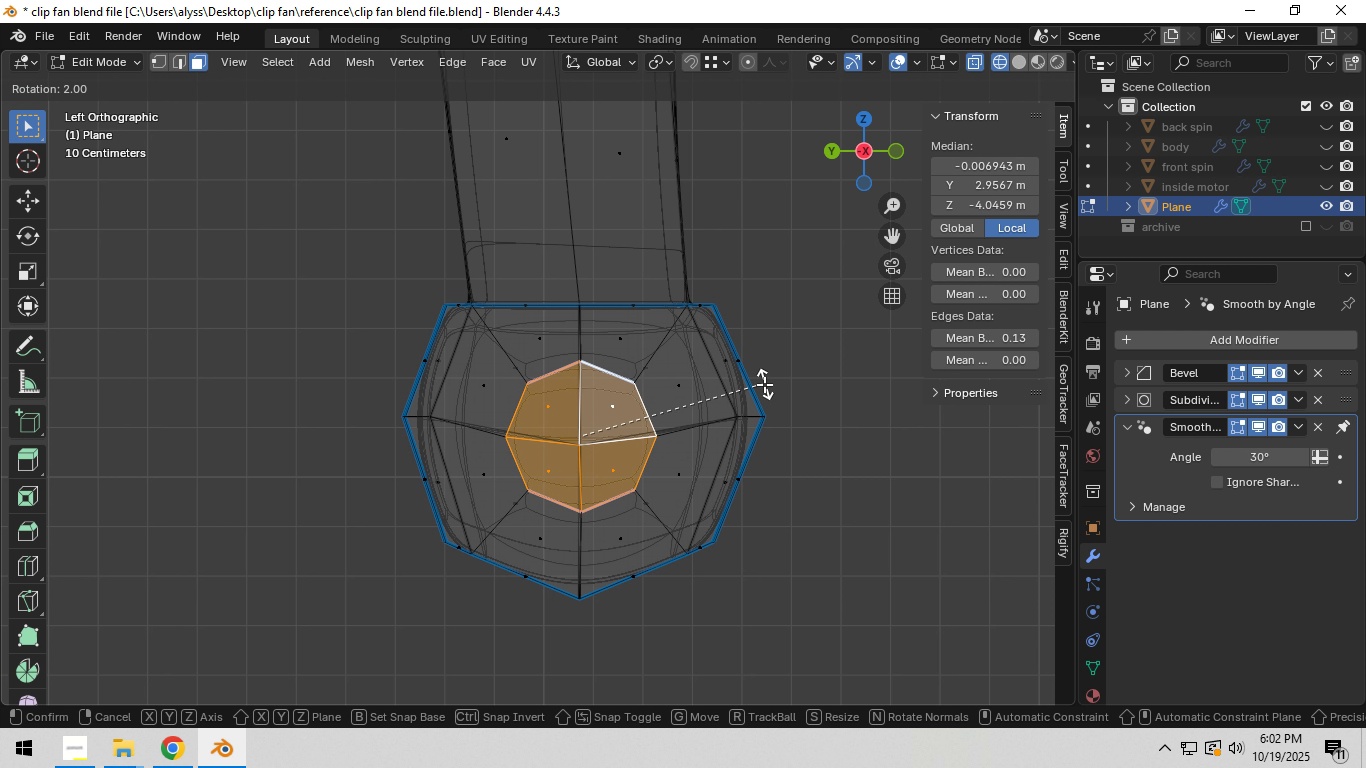 
left_click([764, 384])
 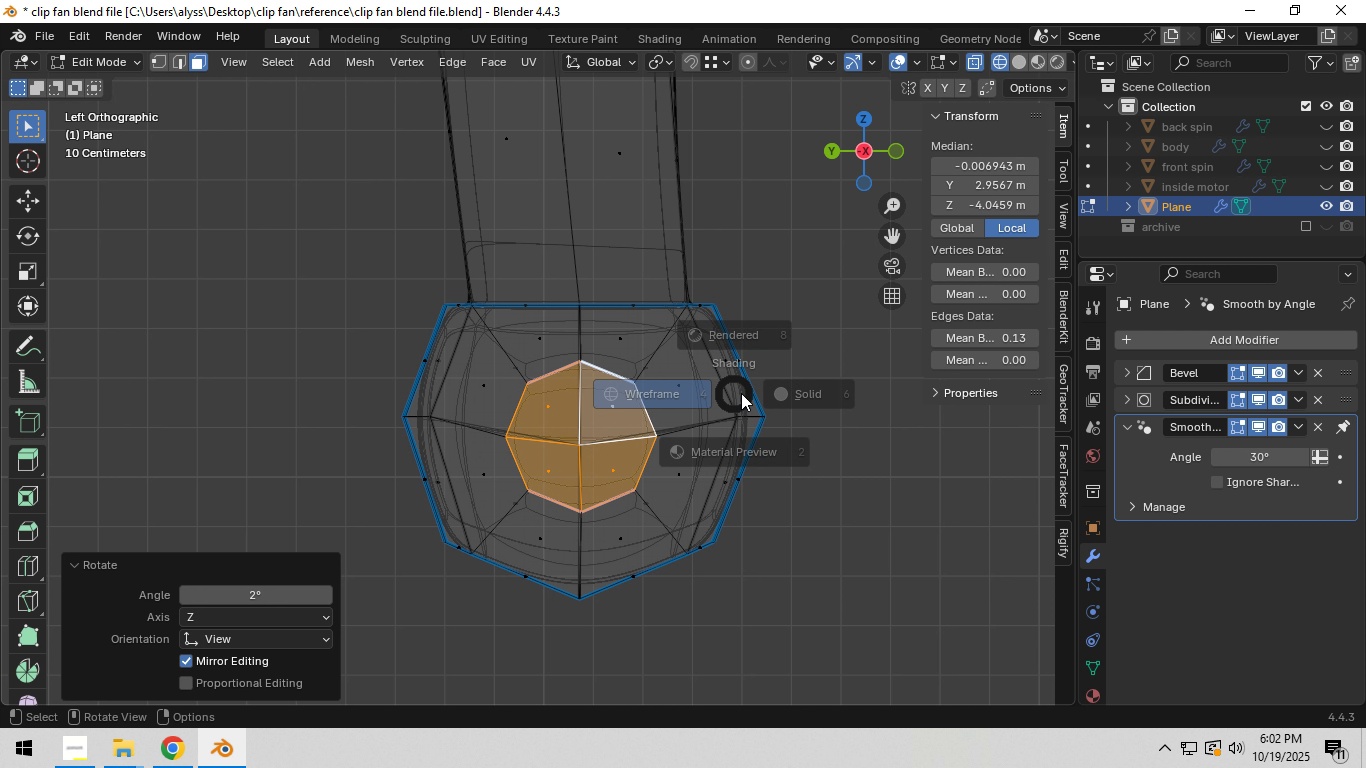 
type(ze)
 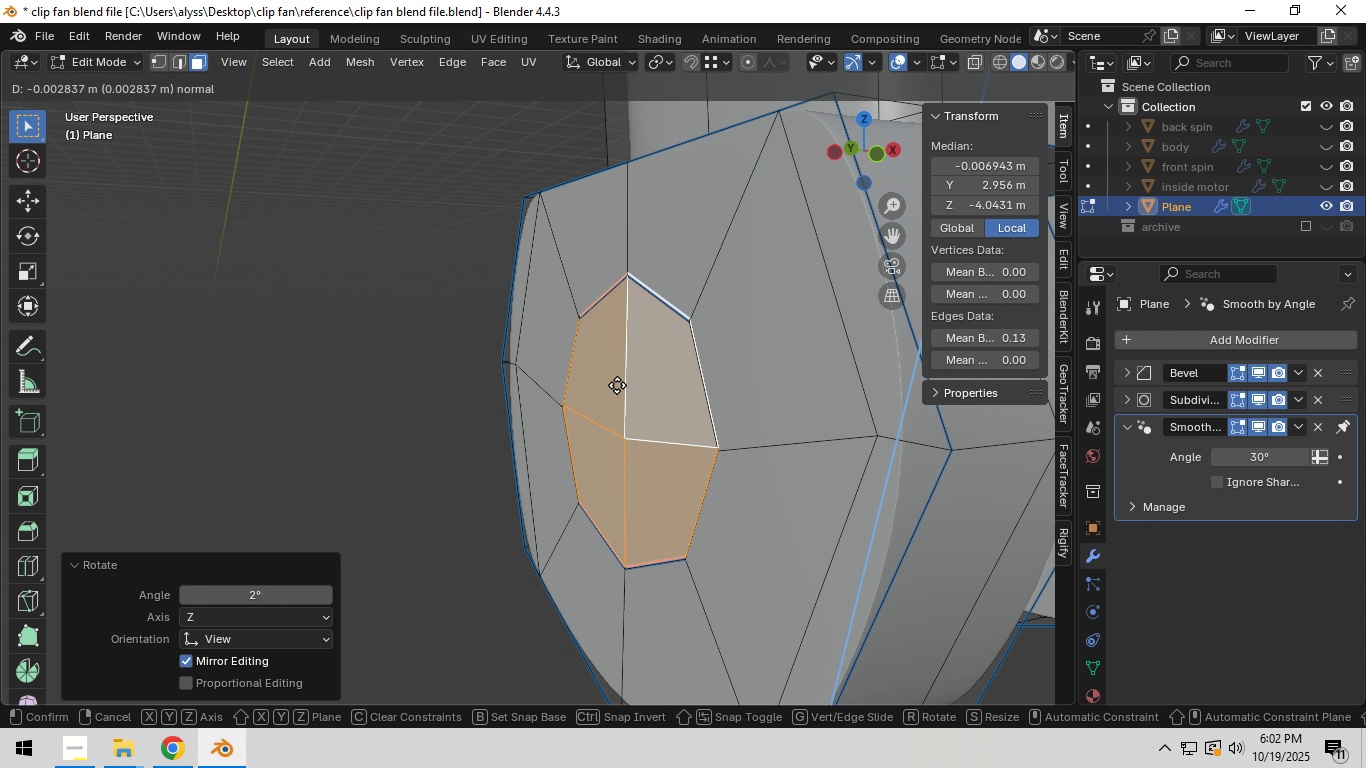 
scroll: coordinate [610, 388], scroll_direction: up, amount: 4.0
 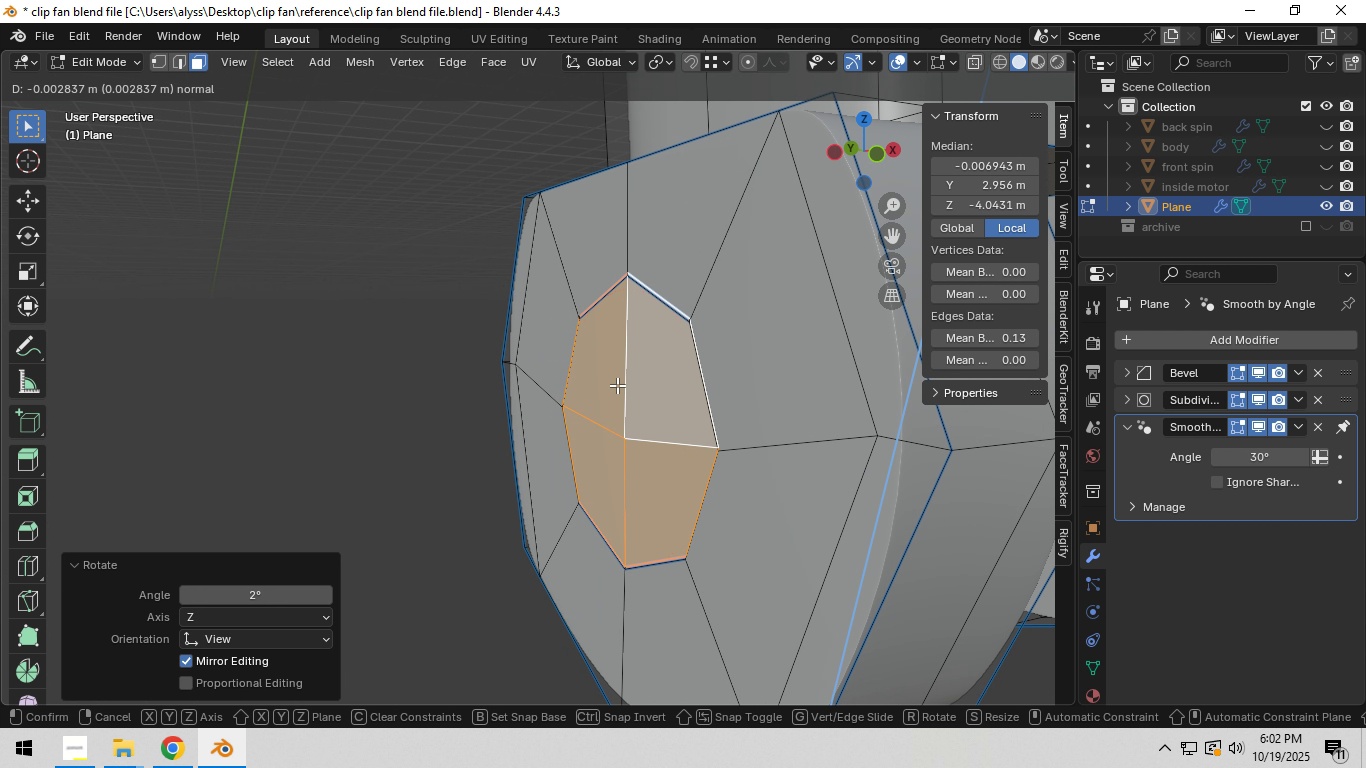 
right_click([617, 385])
 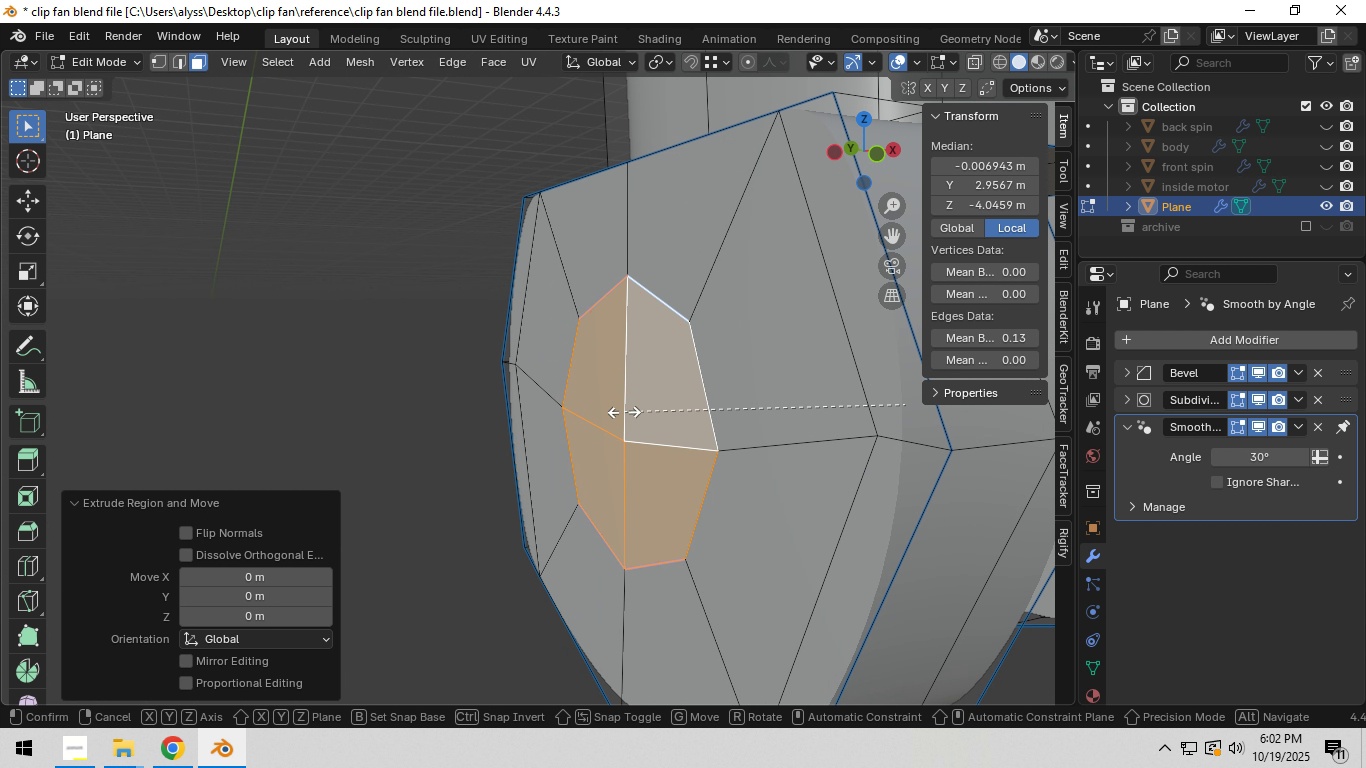 
type(sx)
 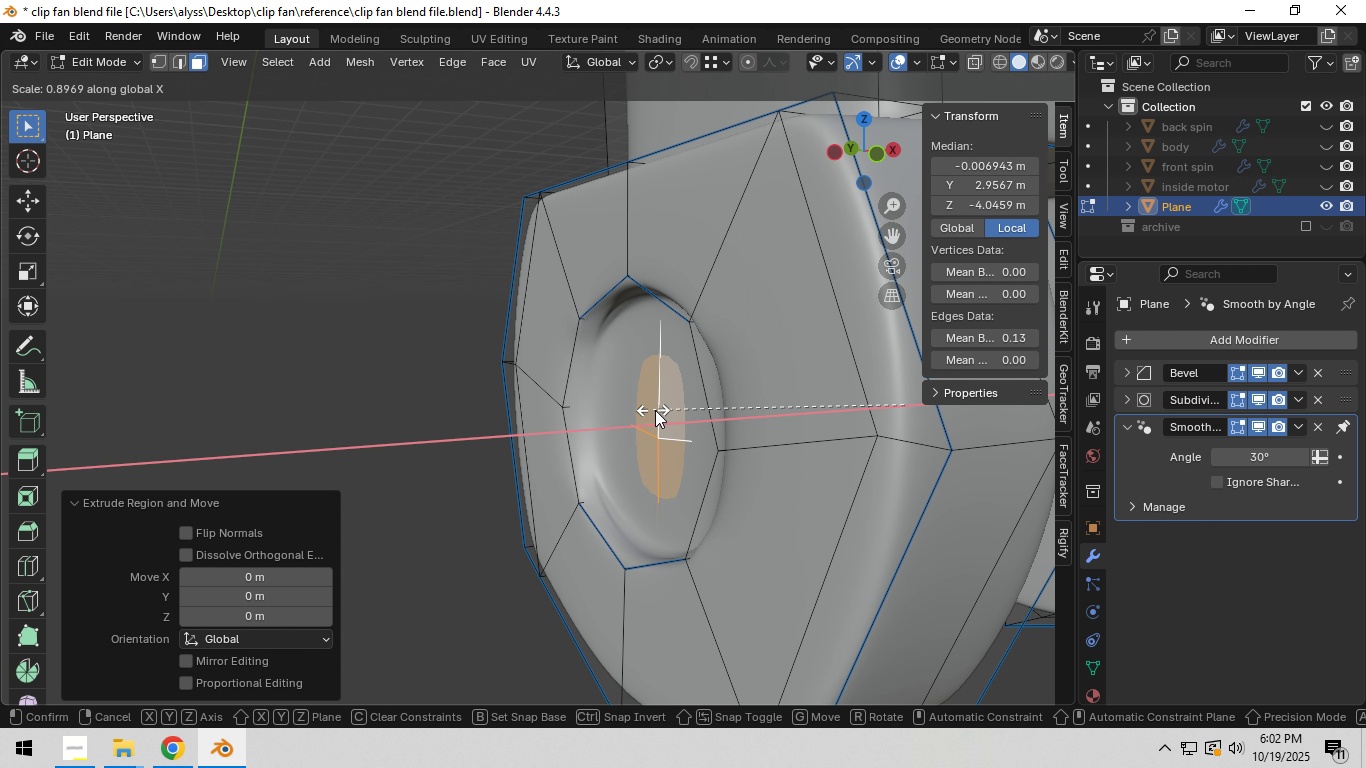 
left_click([657, 409])
 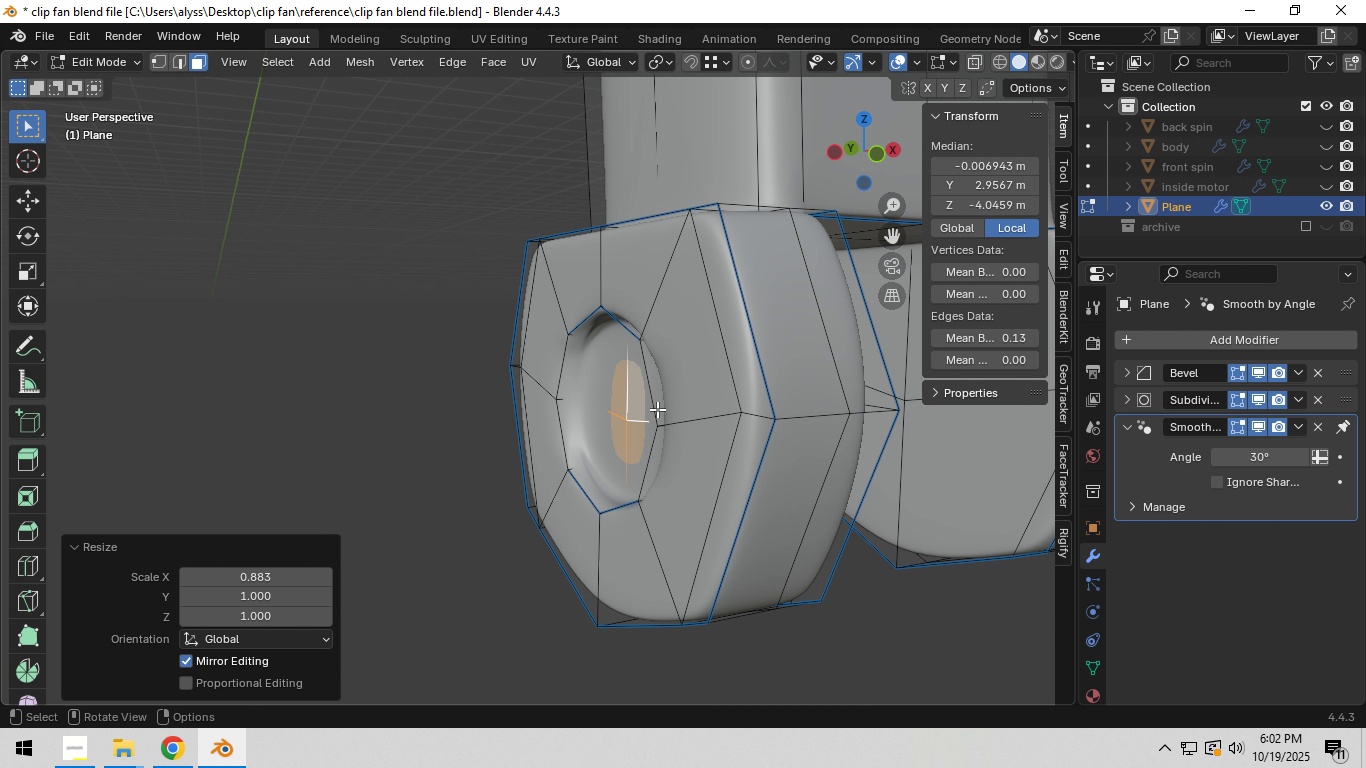 
scroll: coordinate [657, 409], scroll_direction: down, amount: 5.0
 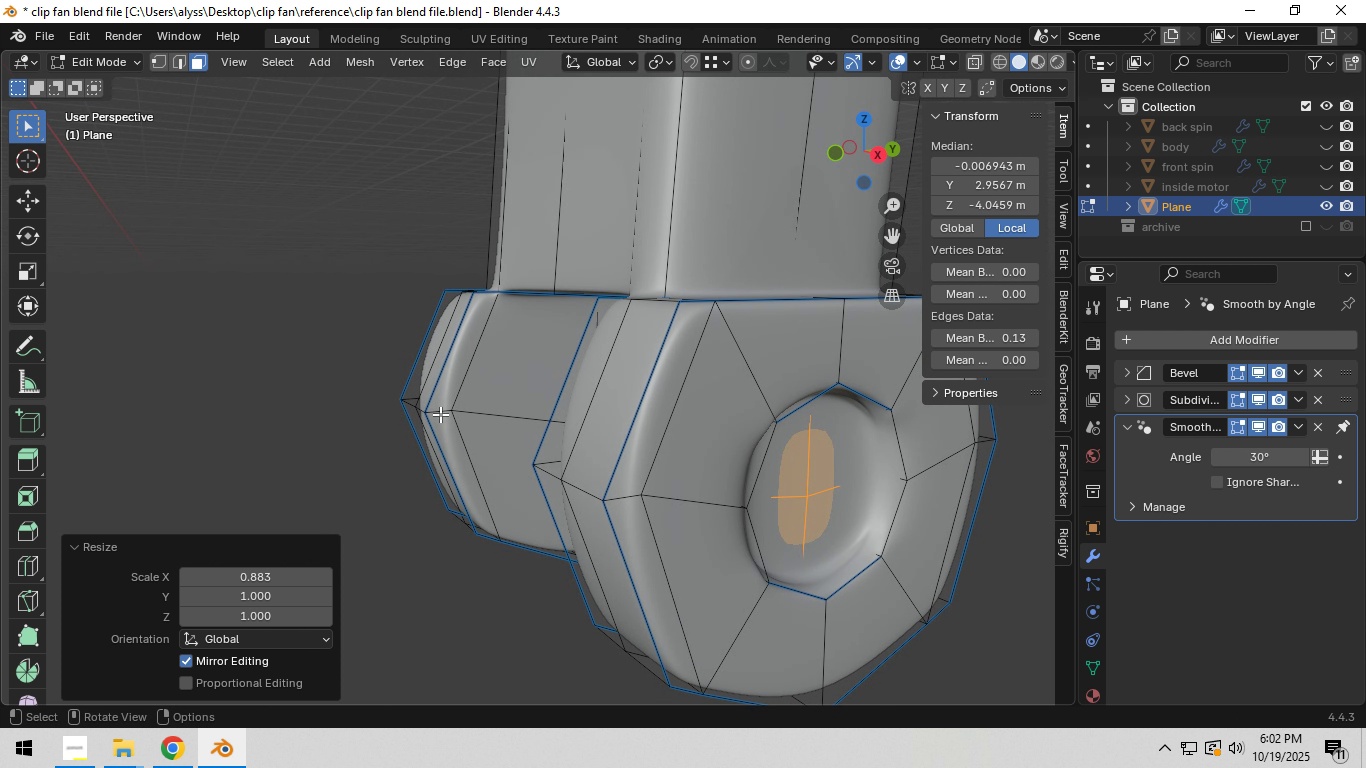 
hold_key(key=ShiftLeft, duration=0.42)
 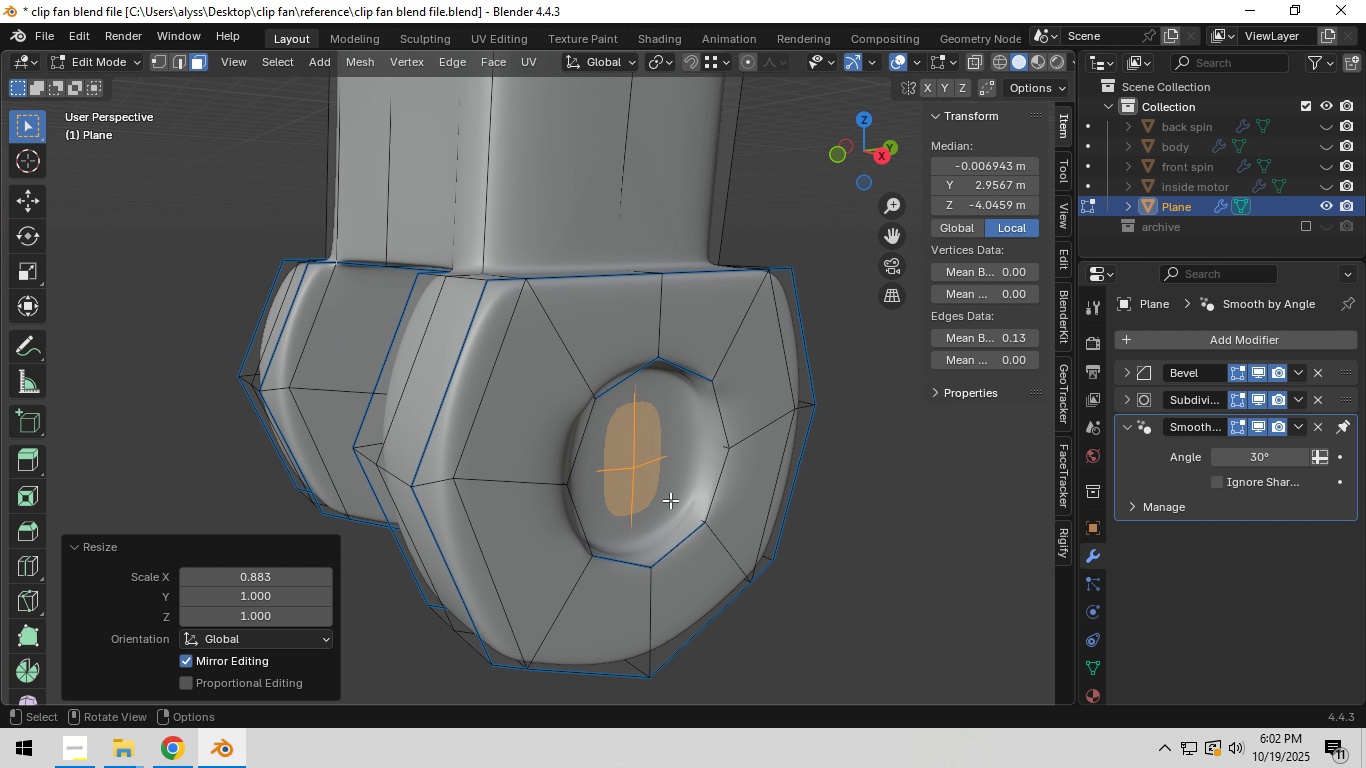 
type(33)
 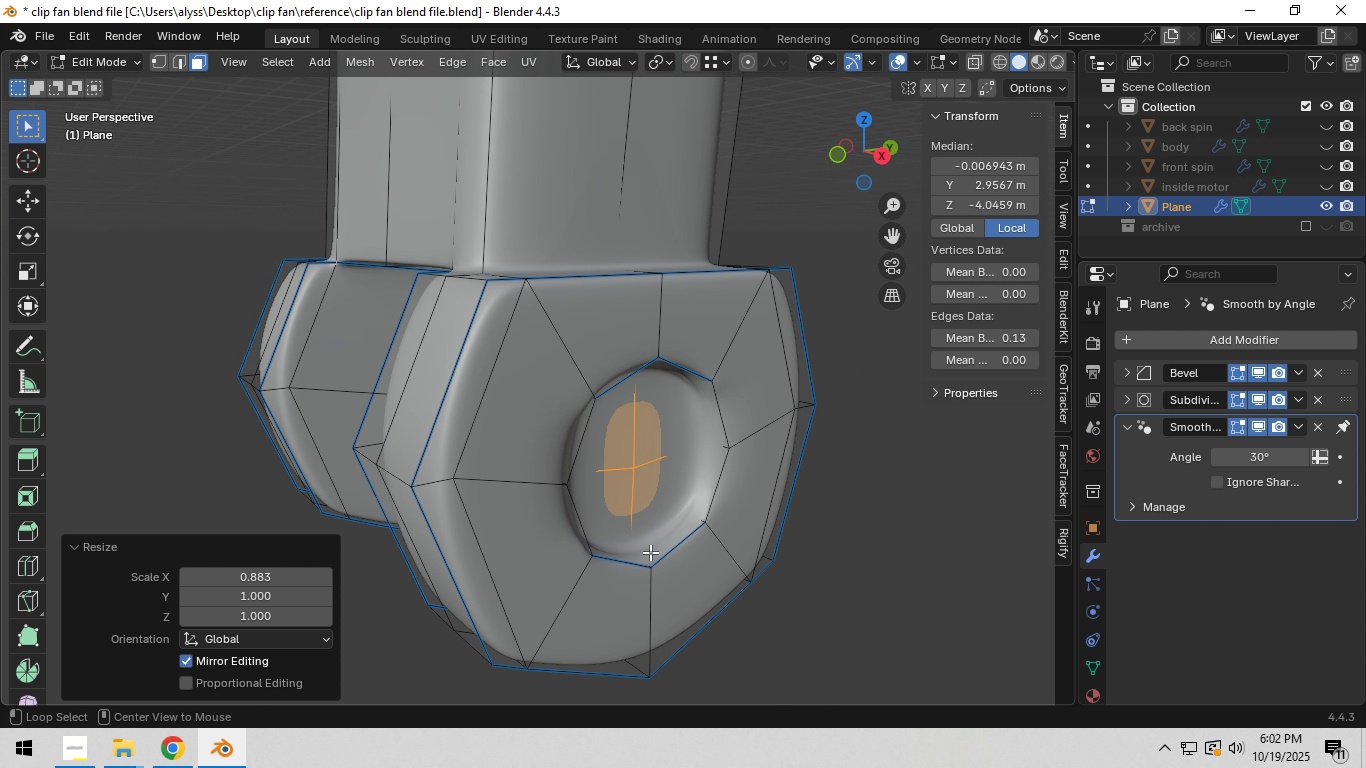 
hold_key(key=AltLeft, duration=1.53)
left_click([649, 551])
 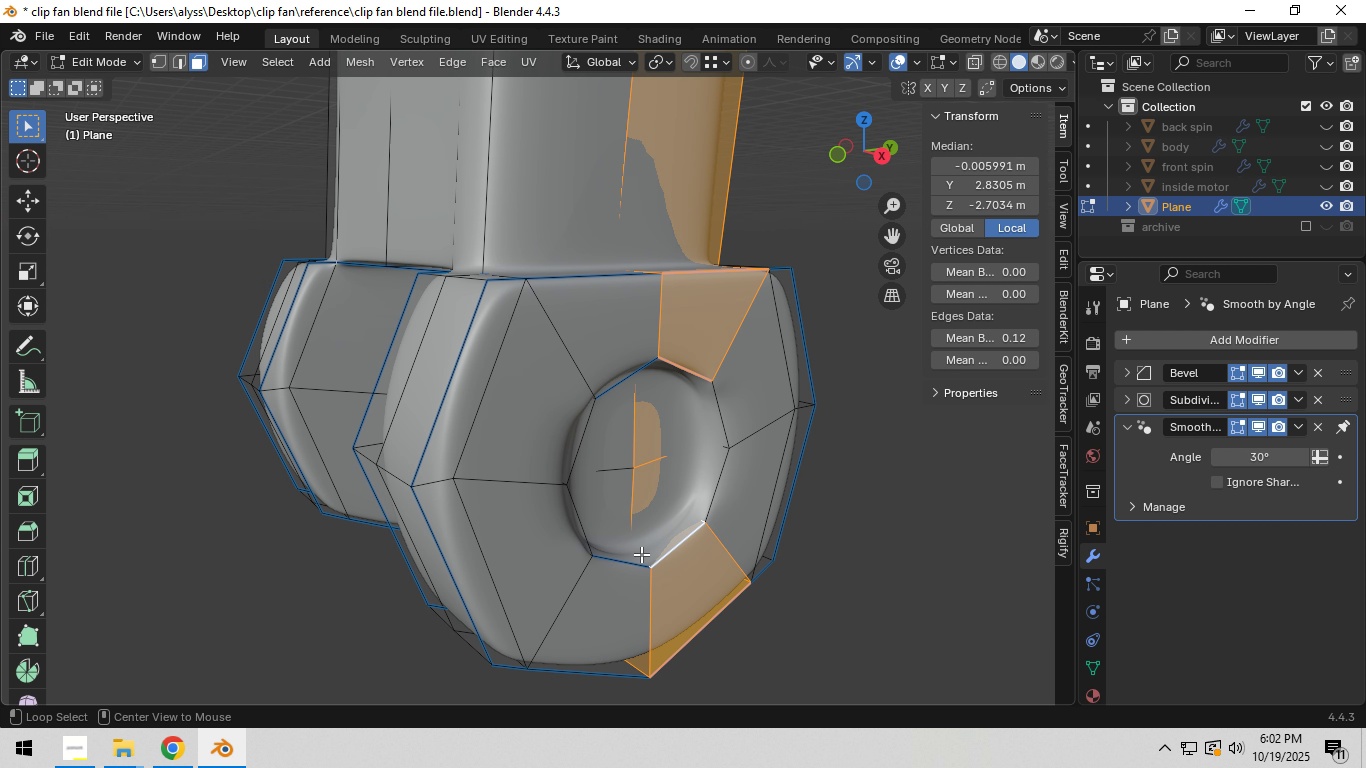 
left_click([638, 555])
 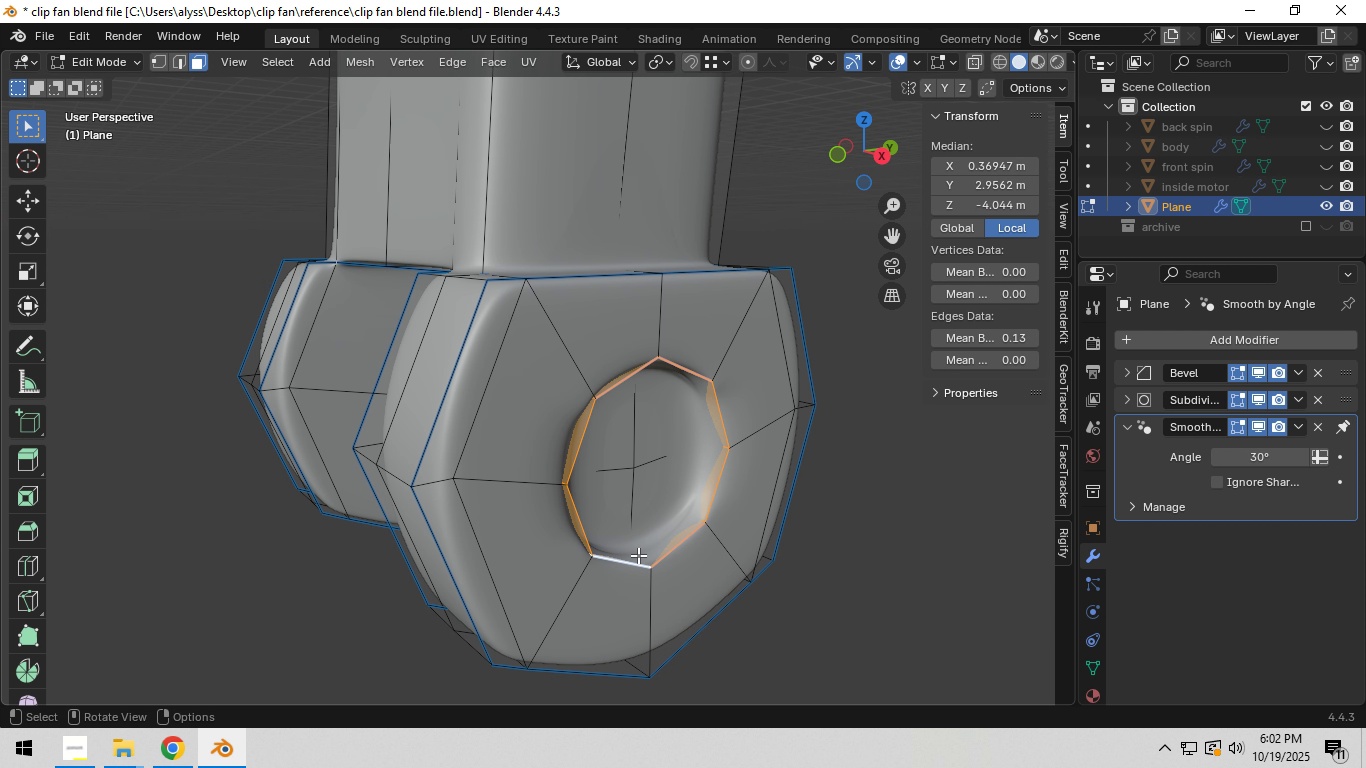 
hold_key(key=AltLeft, duration=0.38)
 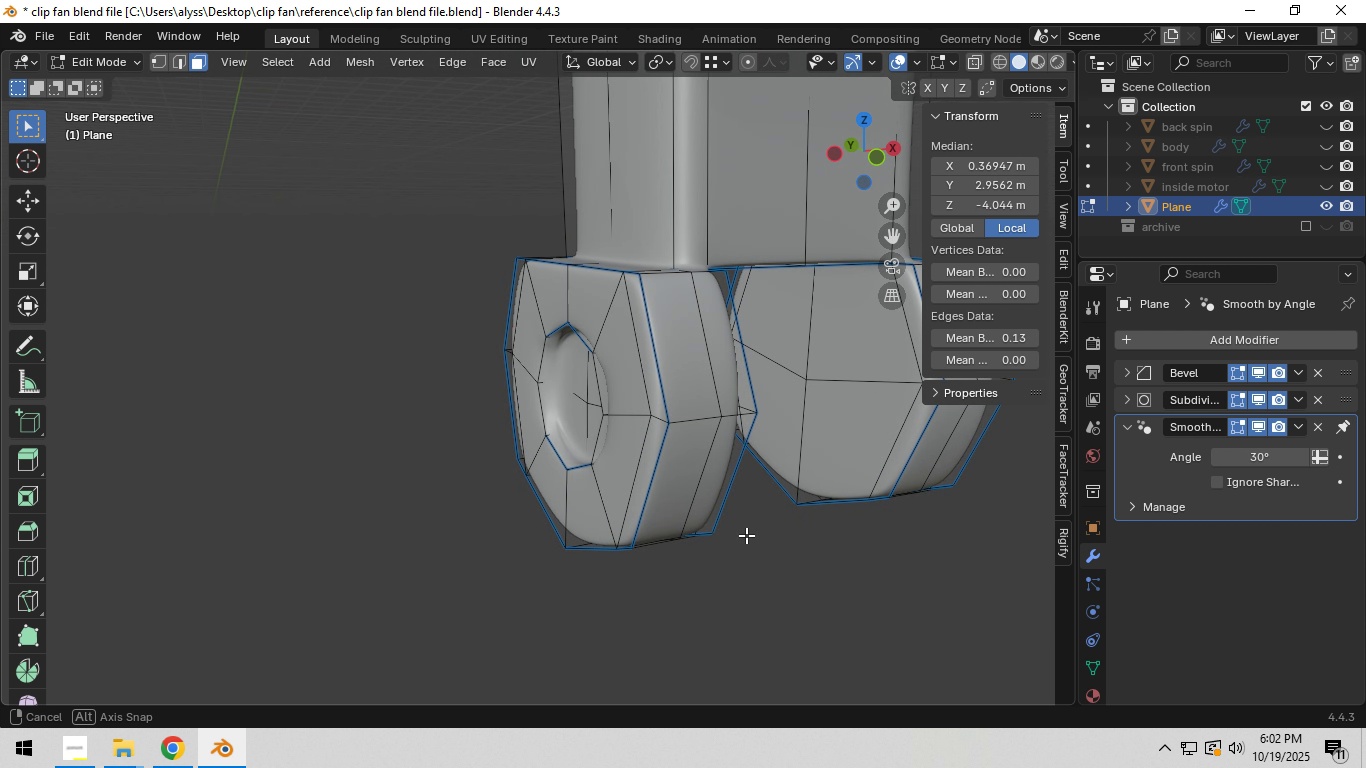 
hold_key(key=ShiftLeft, duration=1.27)
hold_key(key=AltLeft, duration=0.95)
left_click([557, 437])
 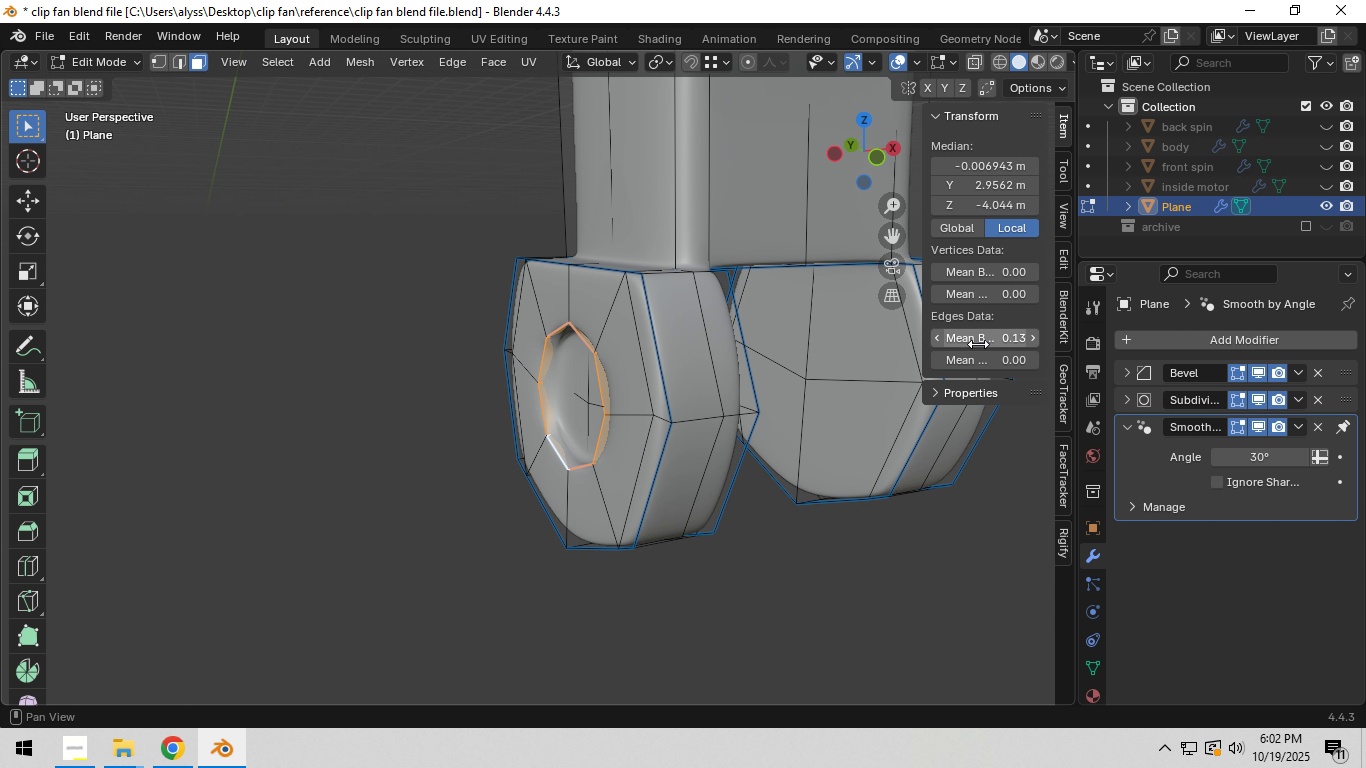 
left_click([989, 335])
 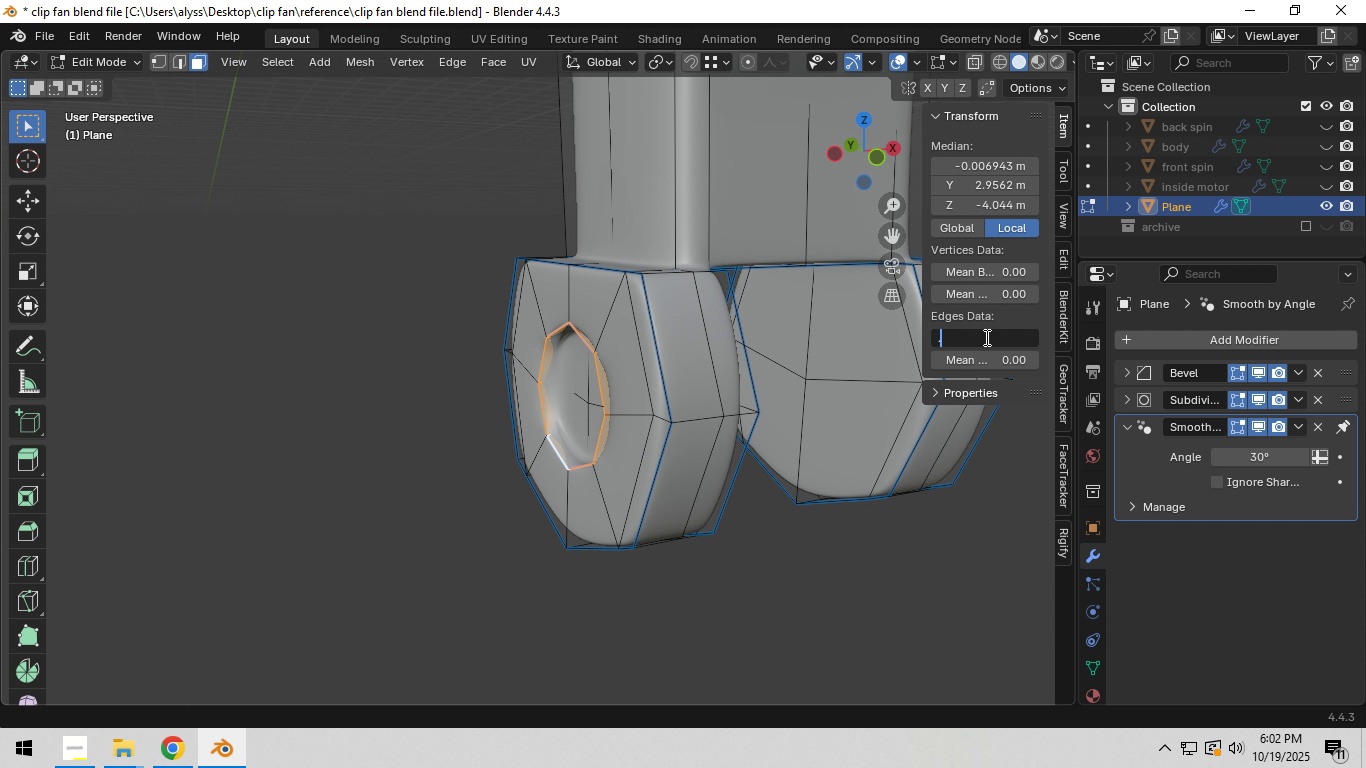 
key(NumpadDecimal)
 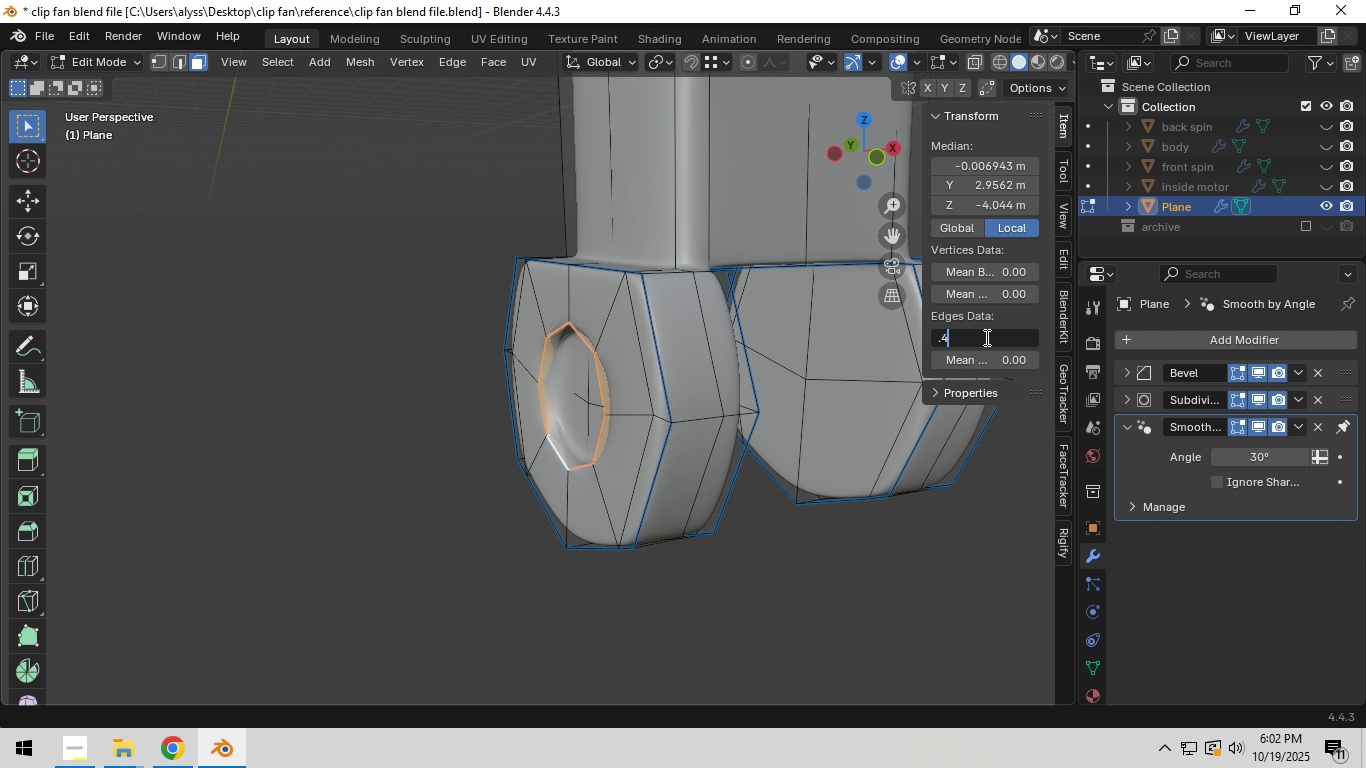 
key(Numpad4)
 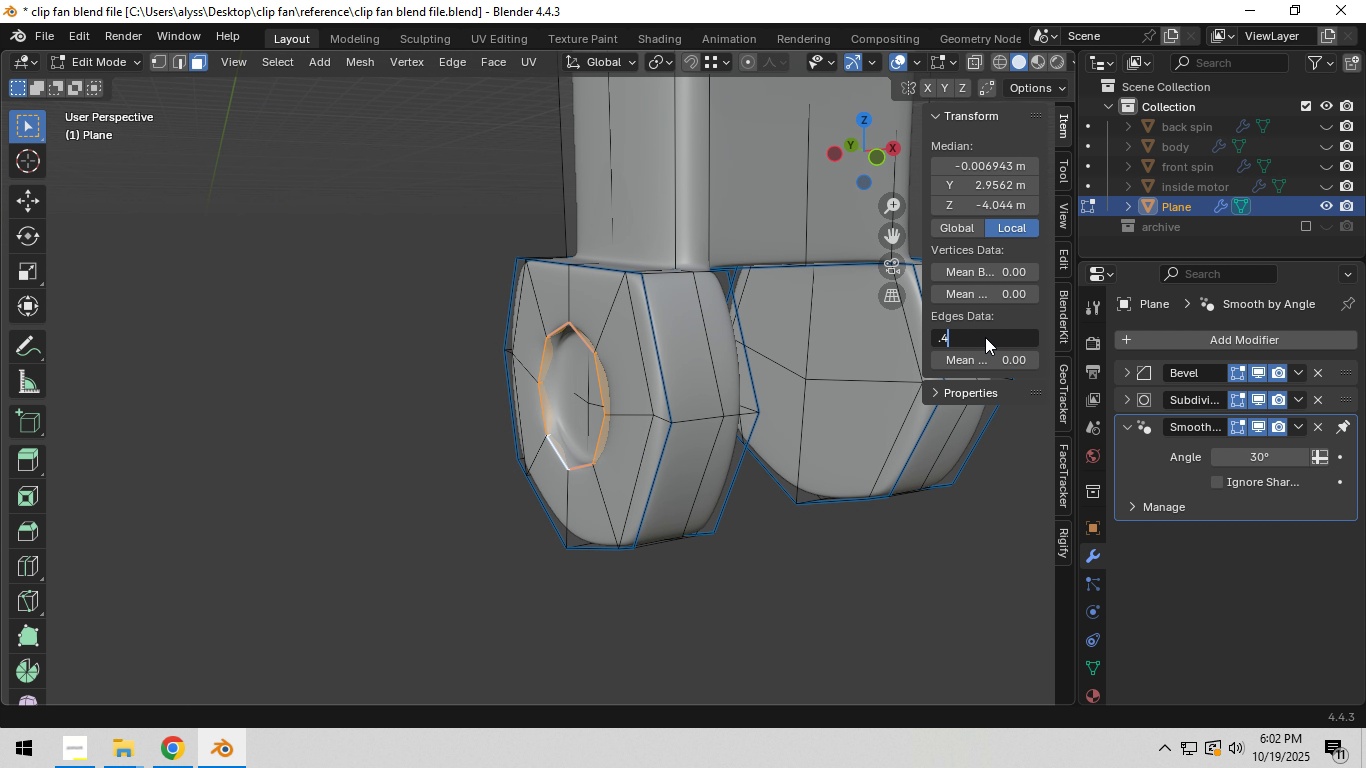 
key(NumpadEnter)
 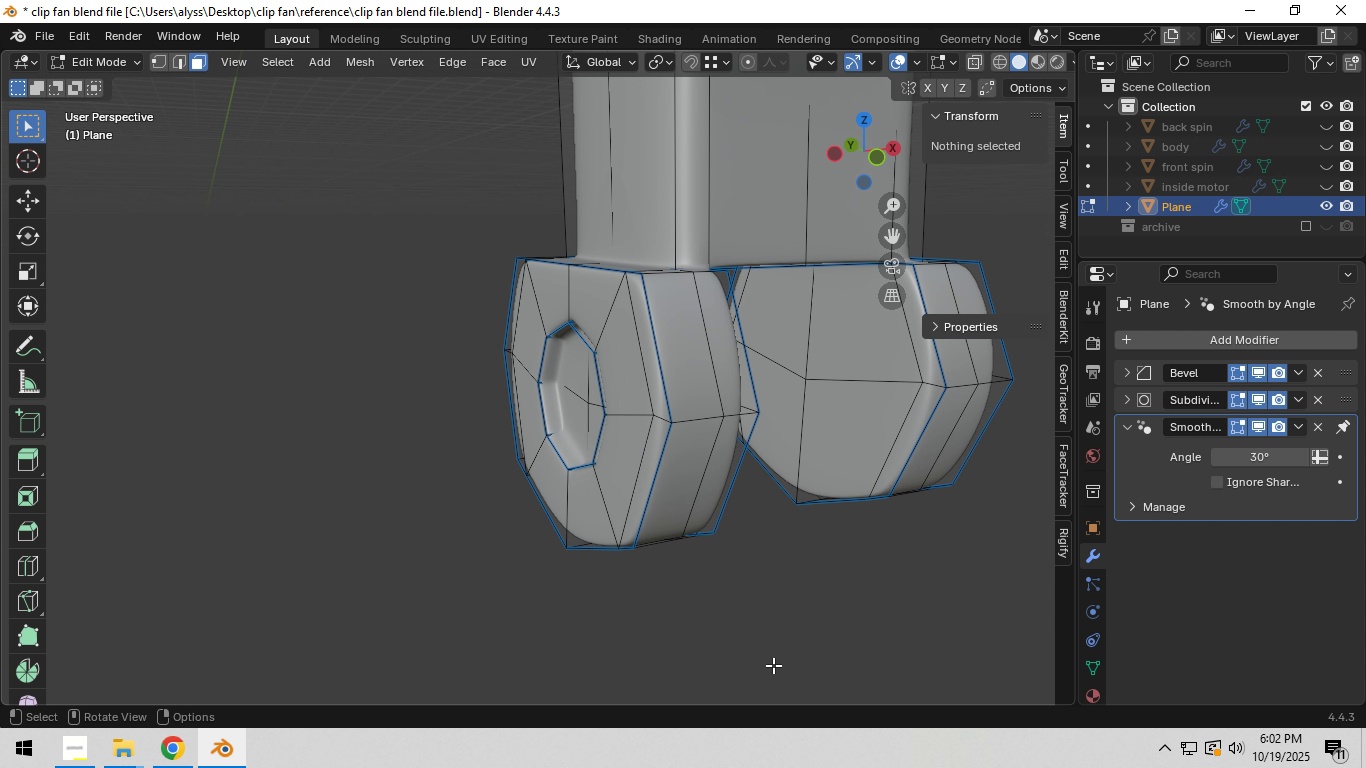 
left_click([773, 665])
 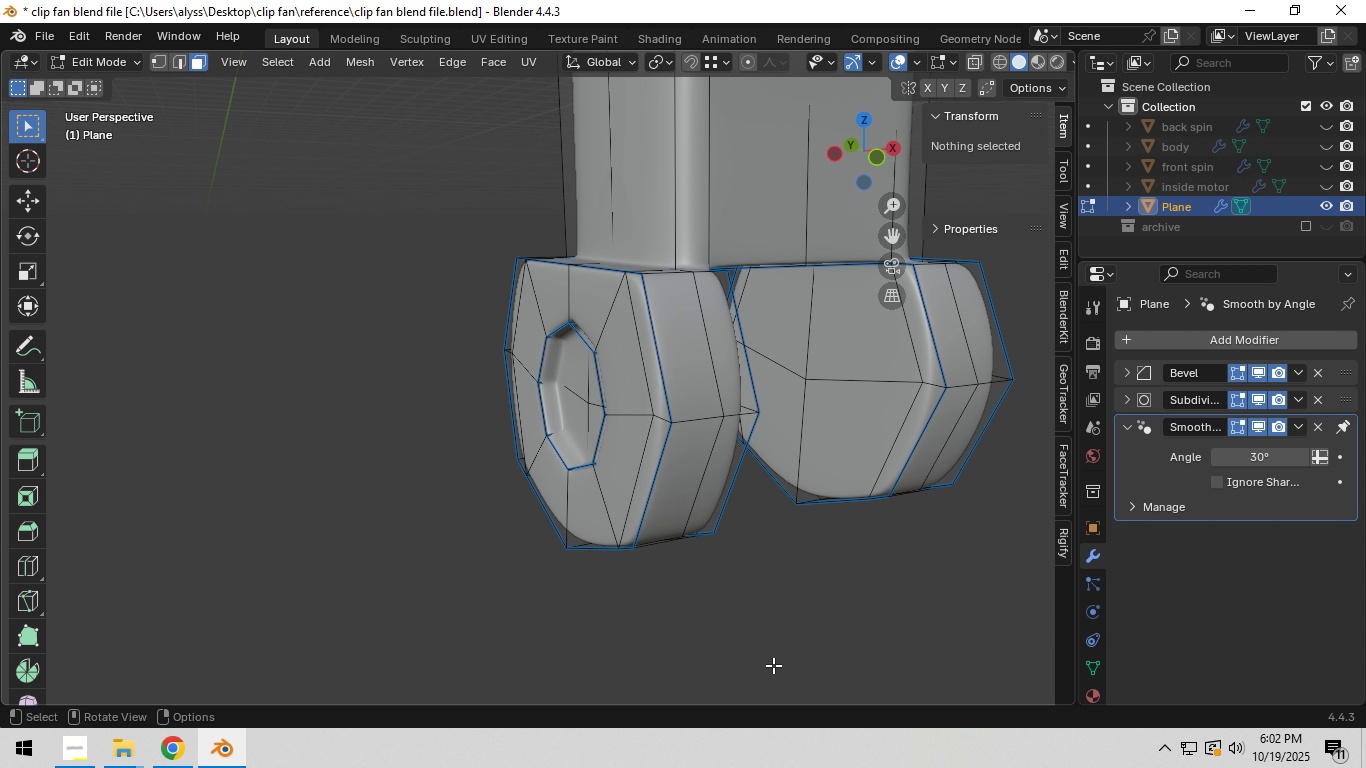 
key(Tab)
 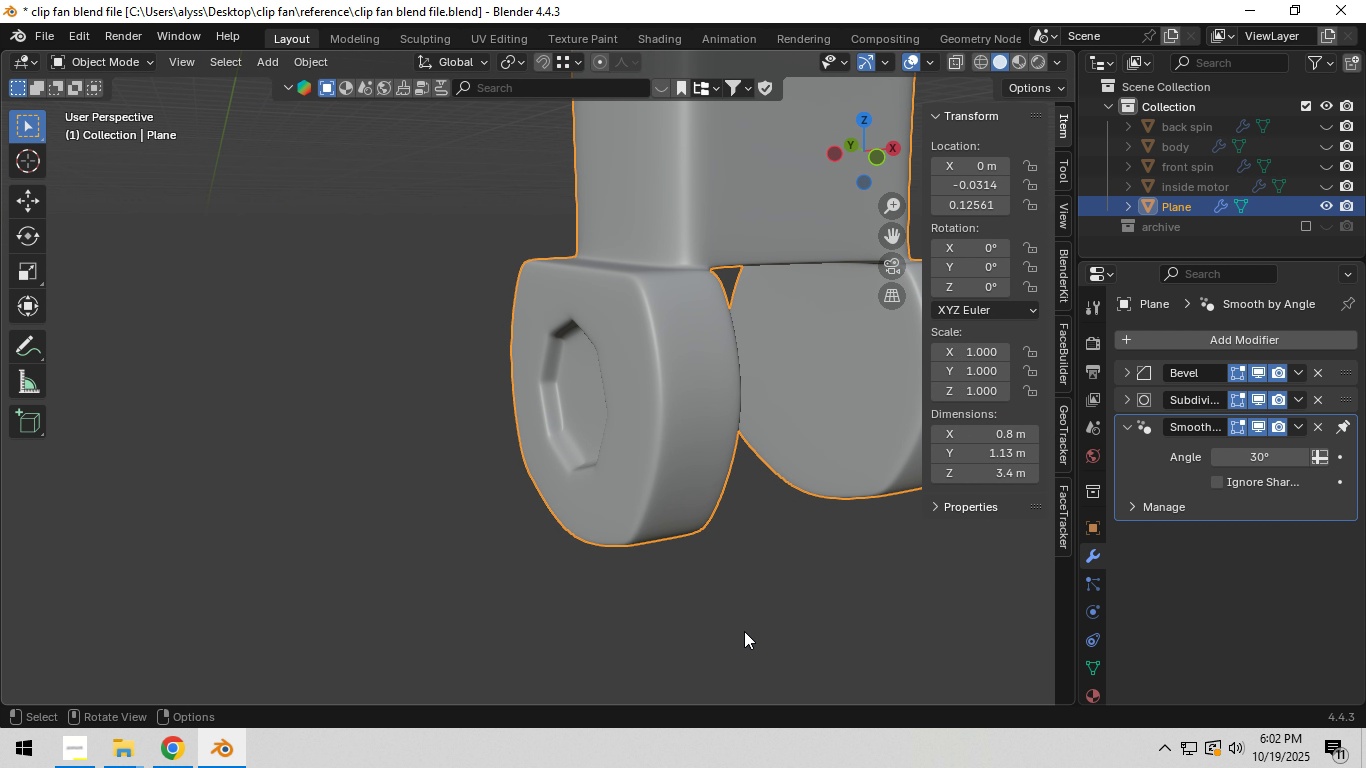 
scroll: coordinate [700, 580], scroll_direction: down, amount: 4.0
 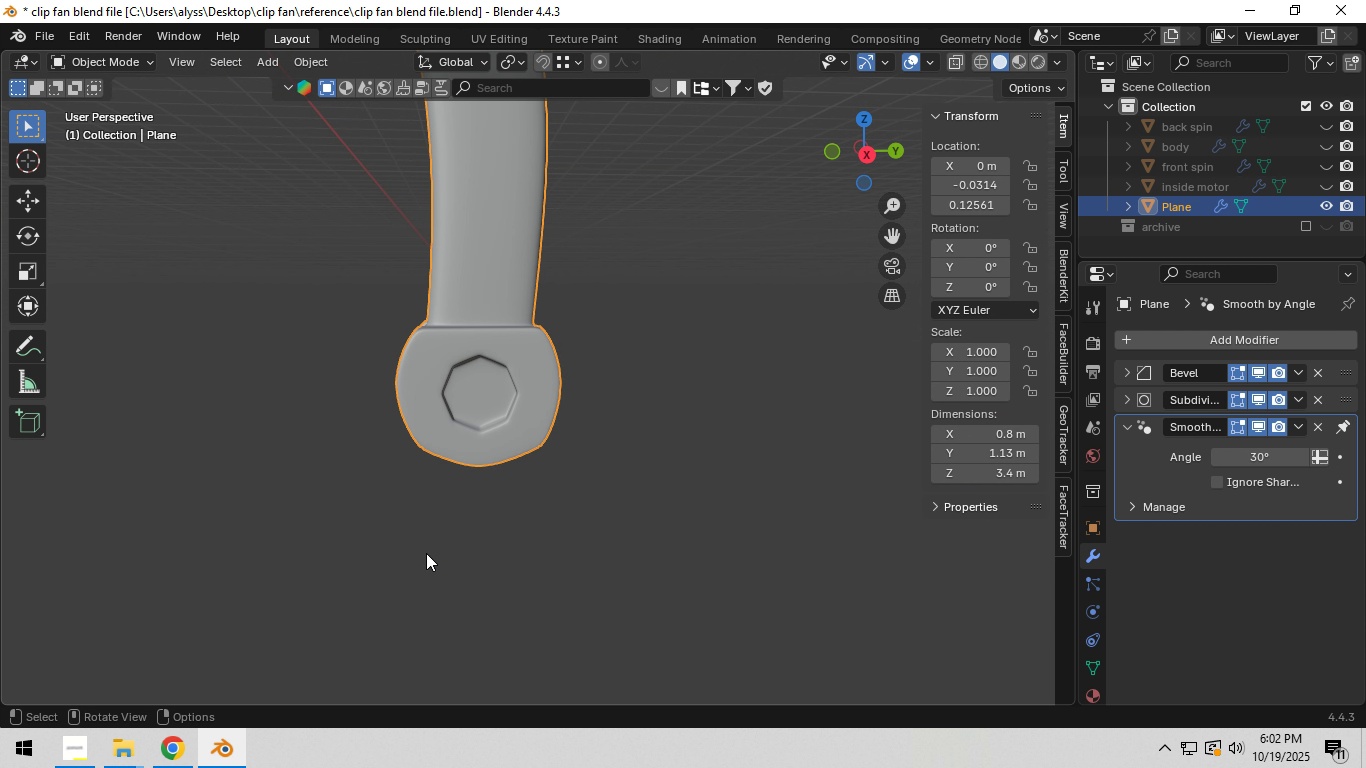 
key(Control+S)
 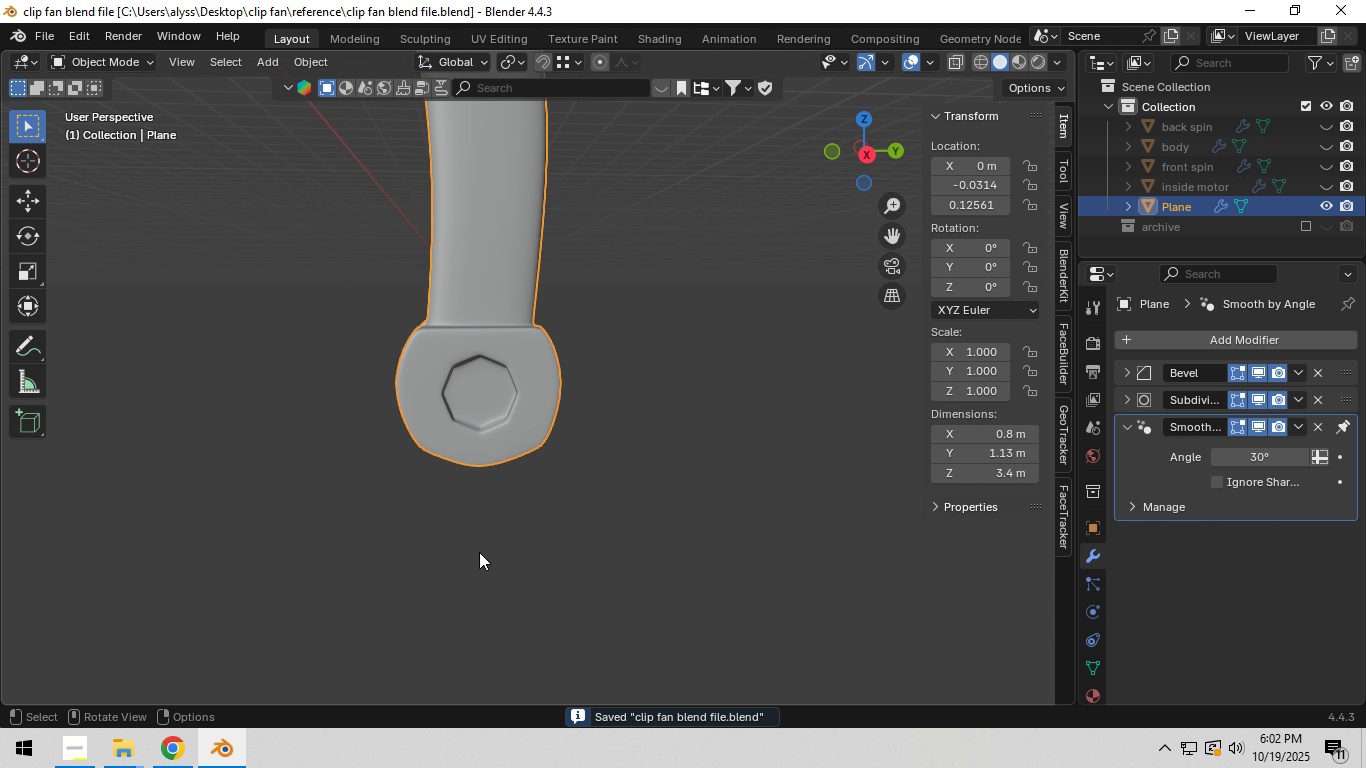 
scroll: coordinate [628, 505], scroll_direction: down, amount: 7.0
 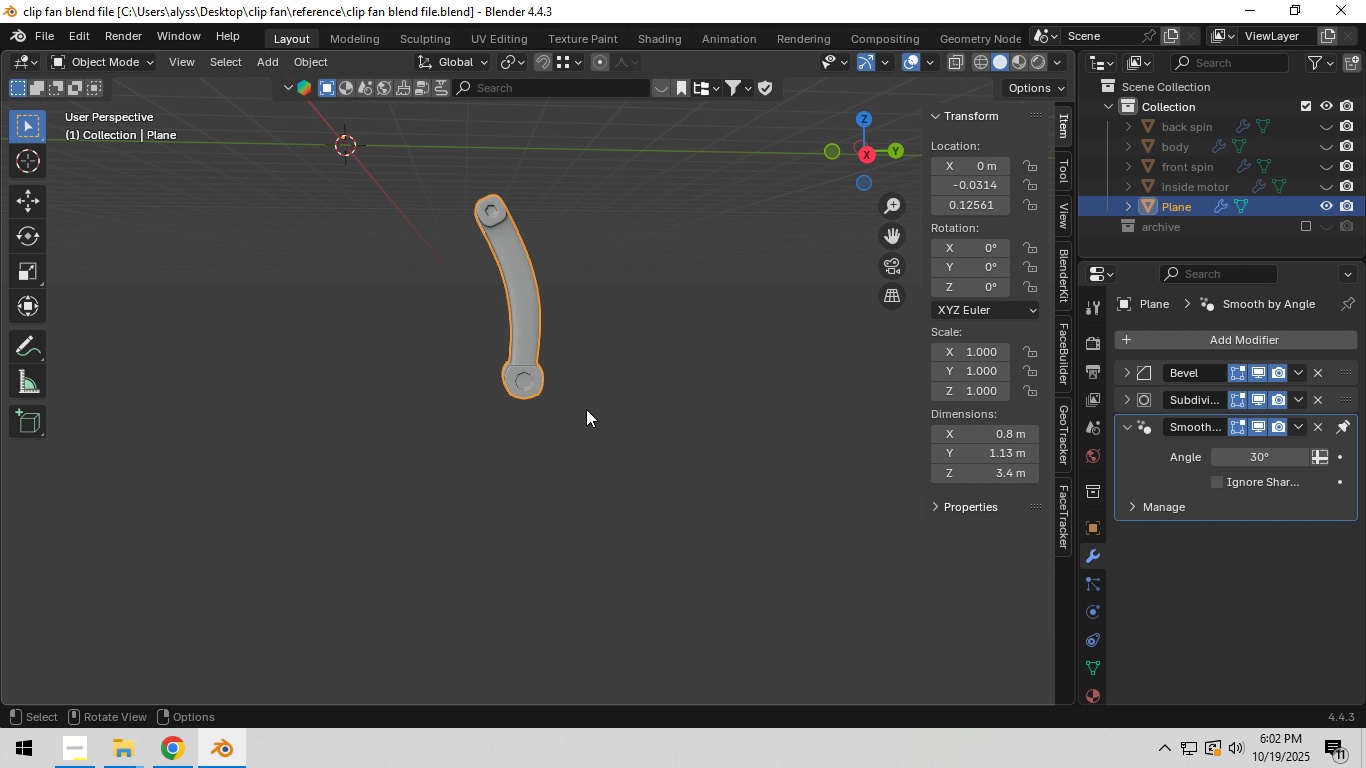 
hold_key(key=ShiftLeft, duration=0.35)
 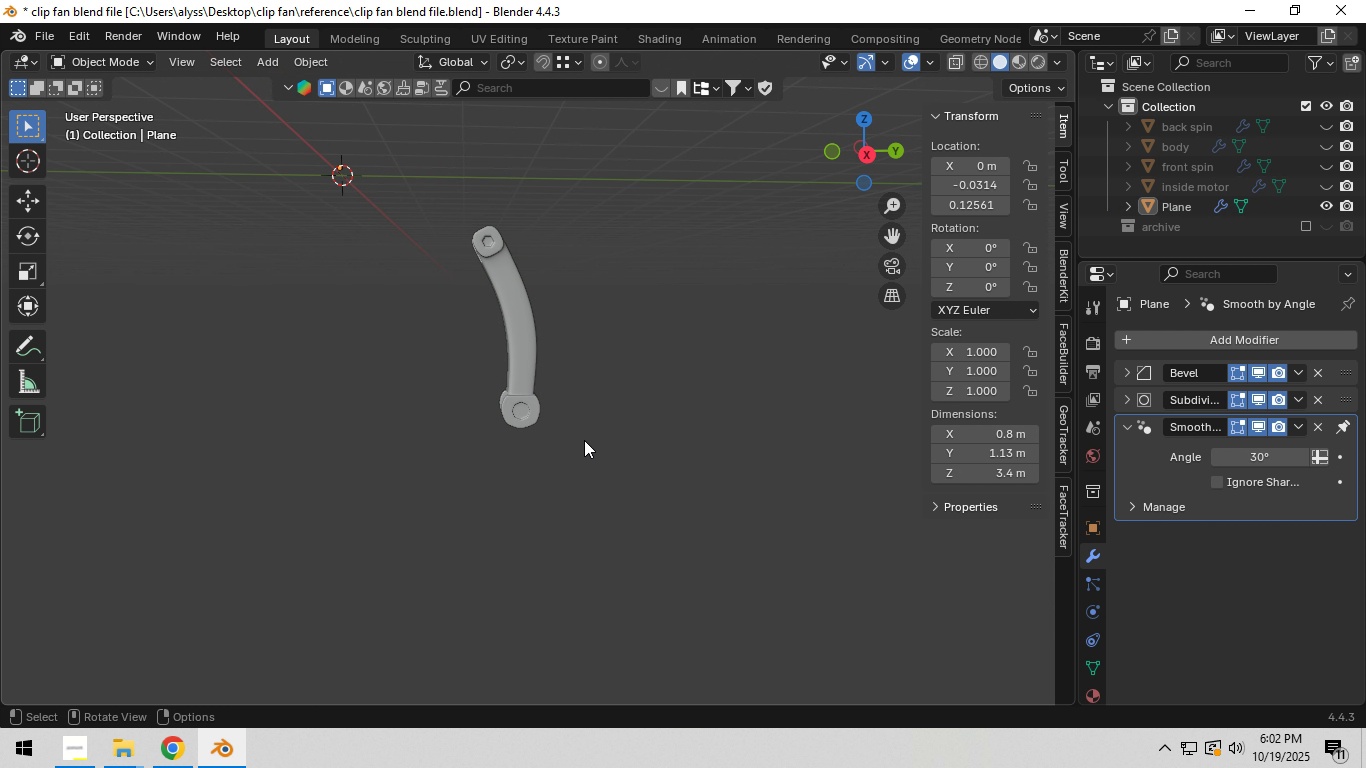 
left_click([584, 440])
 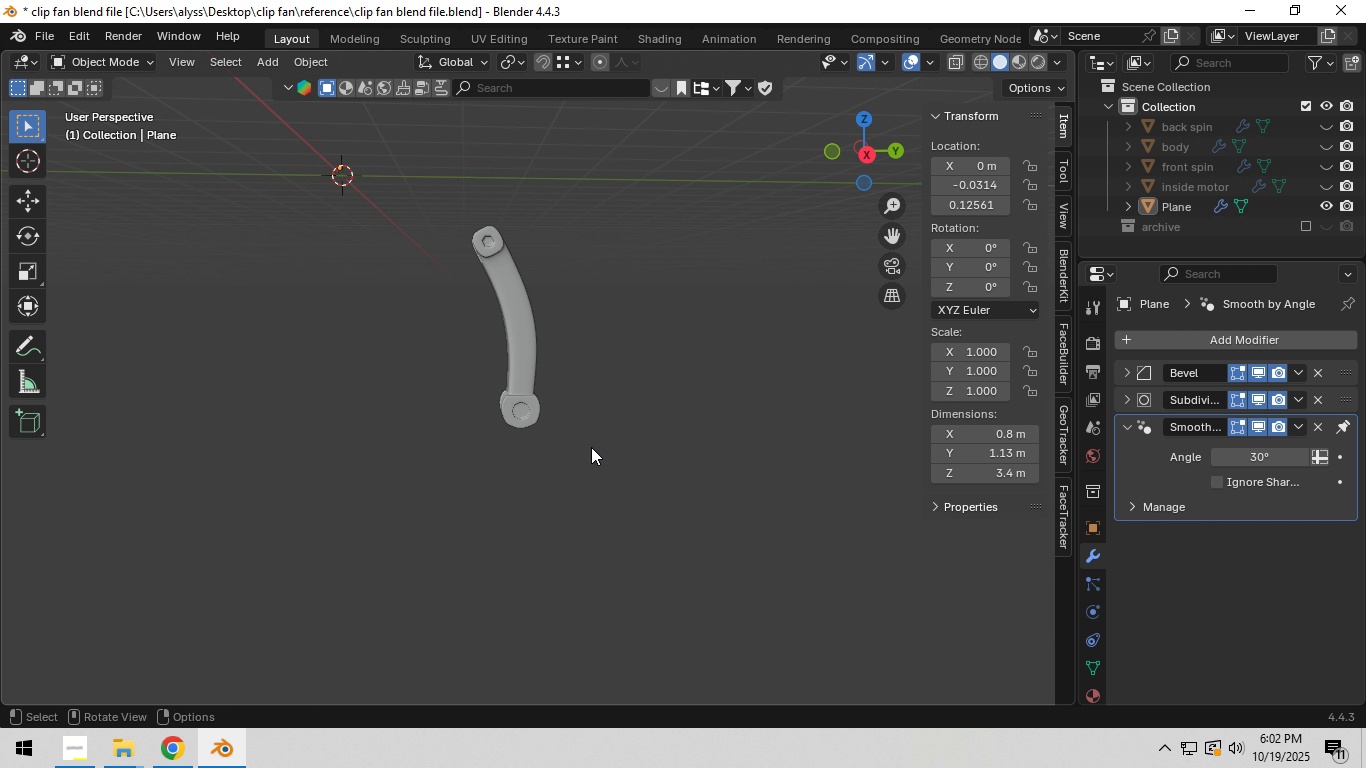 
key(Control+S)
 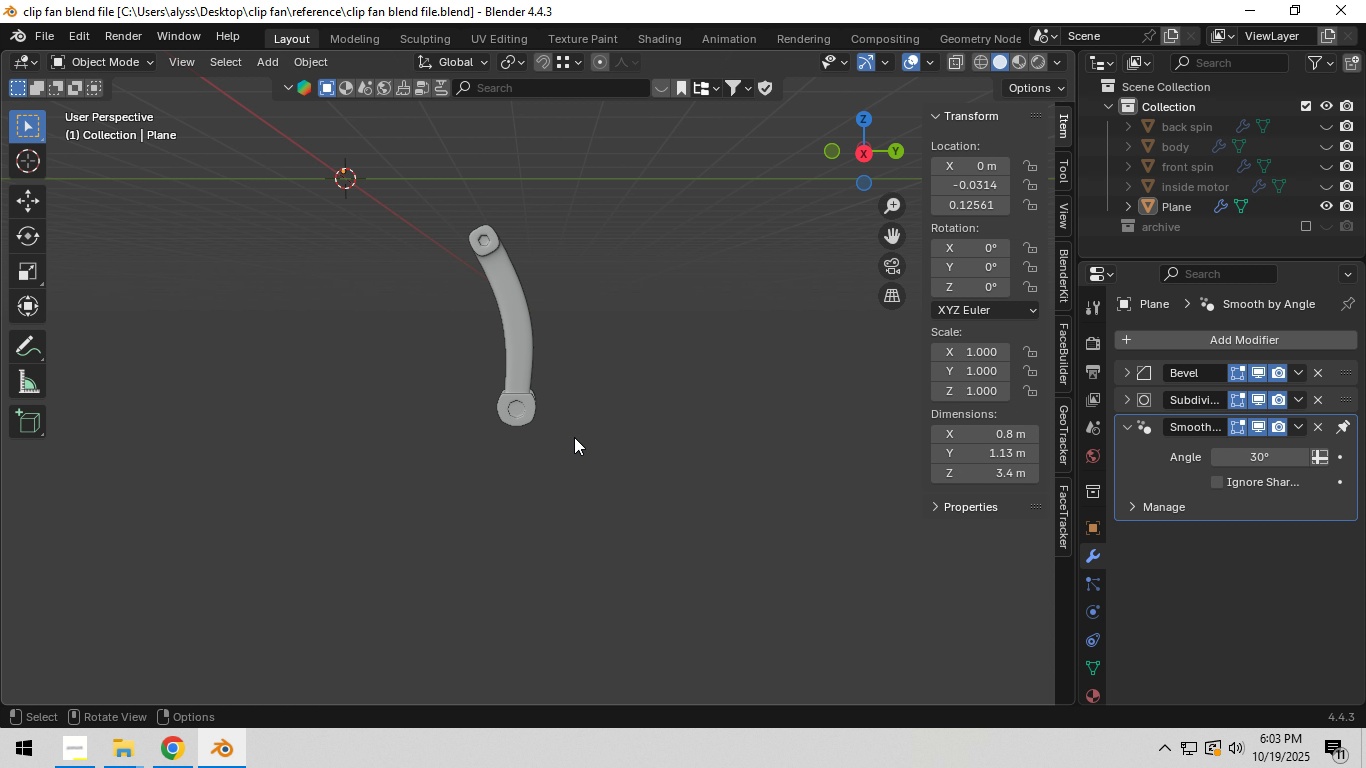 
wait(18.79)
 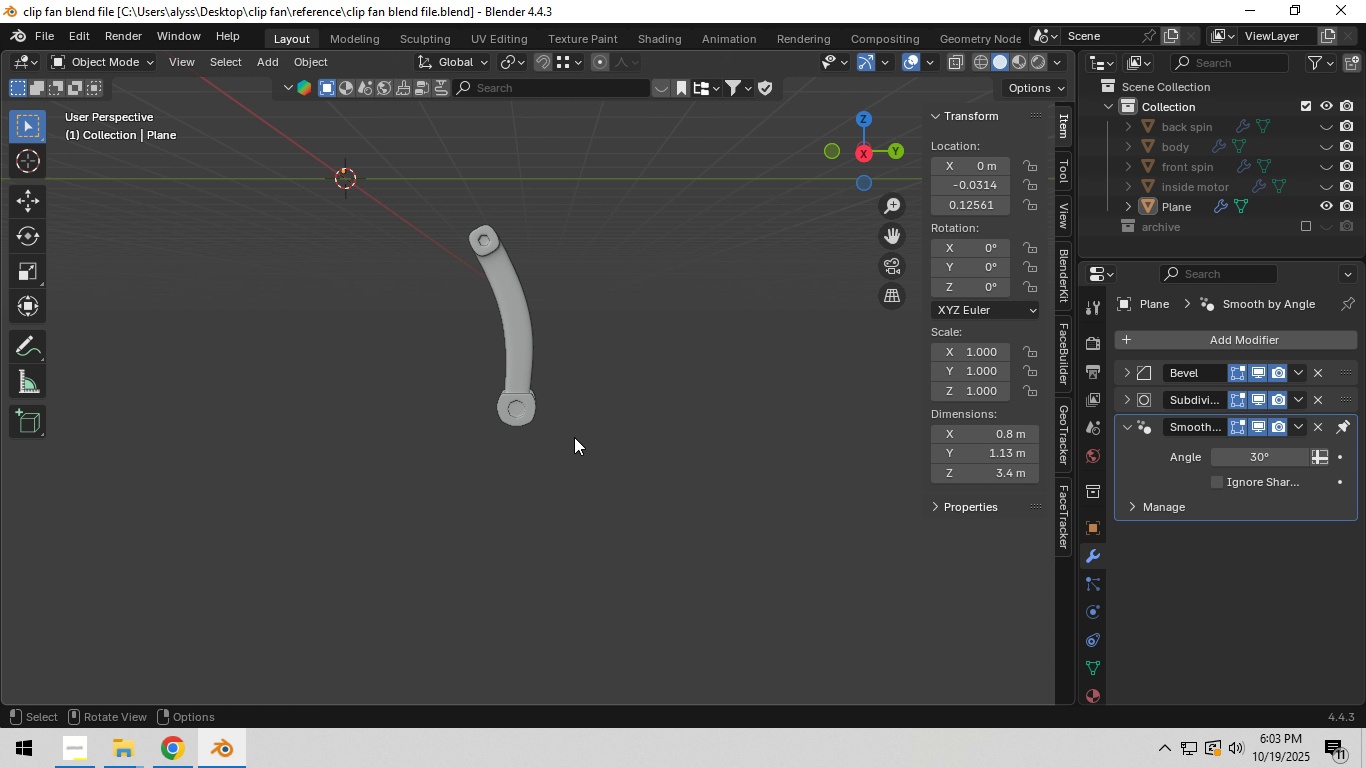 
scroll: coordinate [564, 454], scroll_direction: up, amount: 4.0
 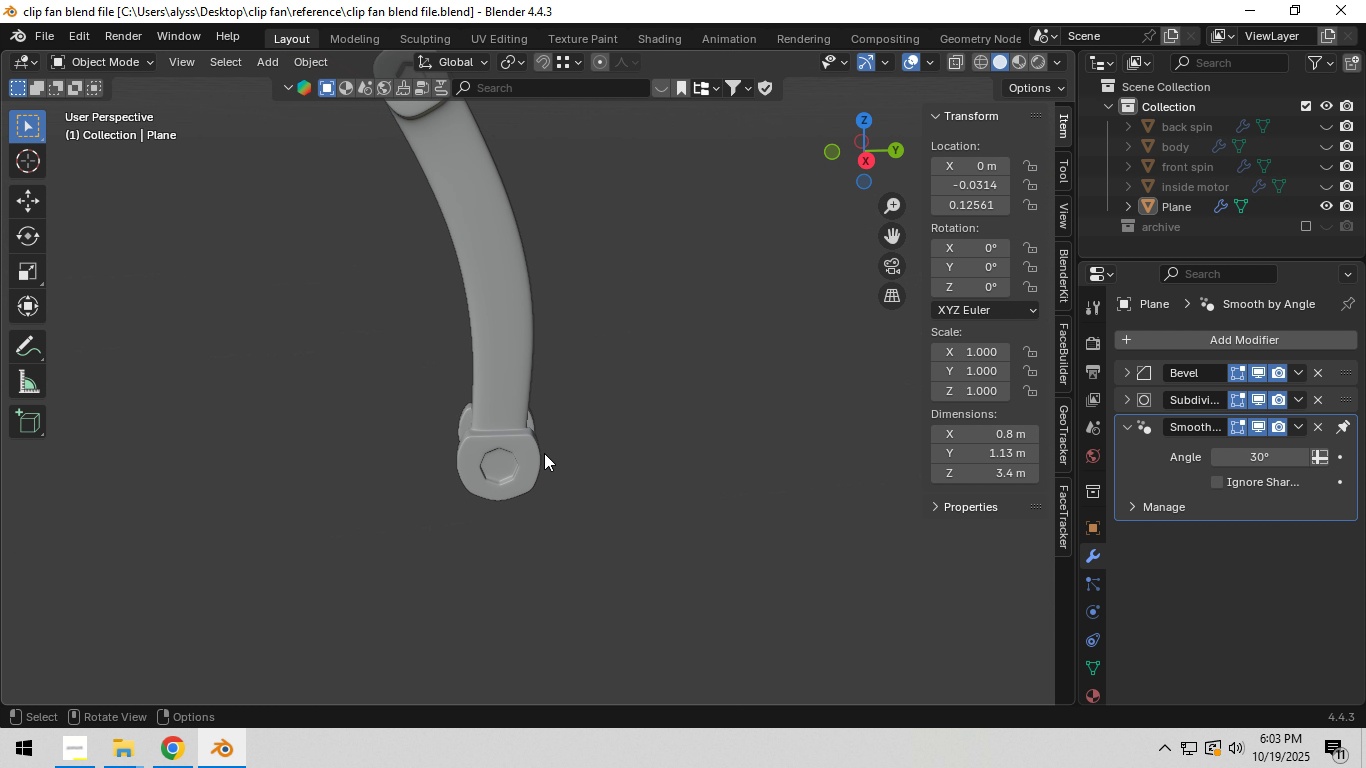 
key(Control+S)
 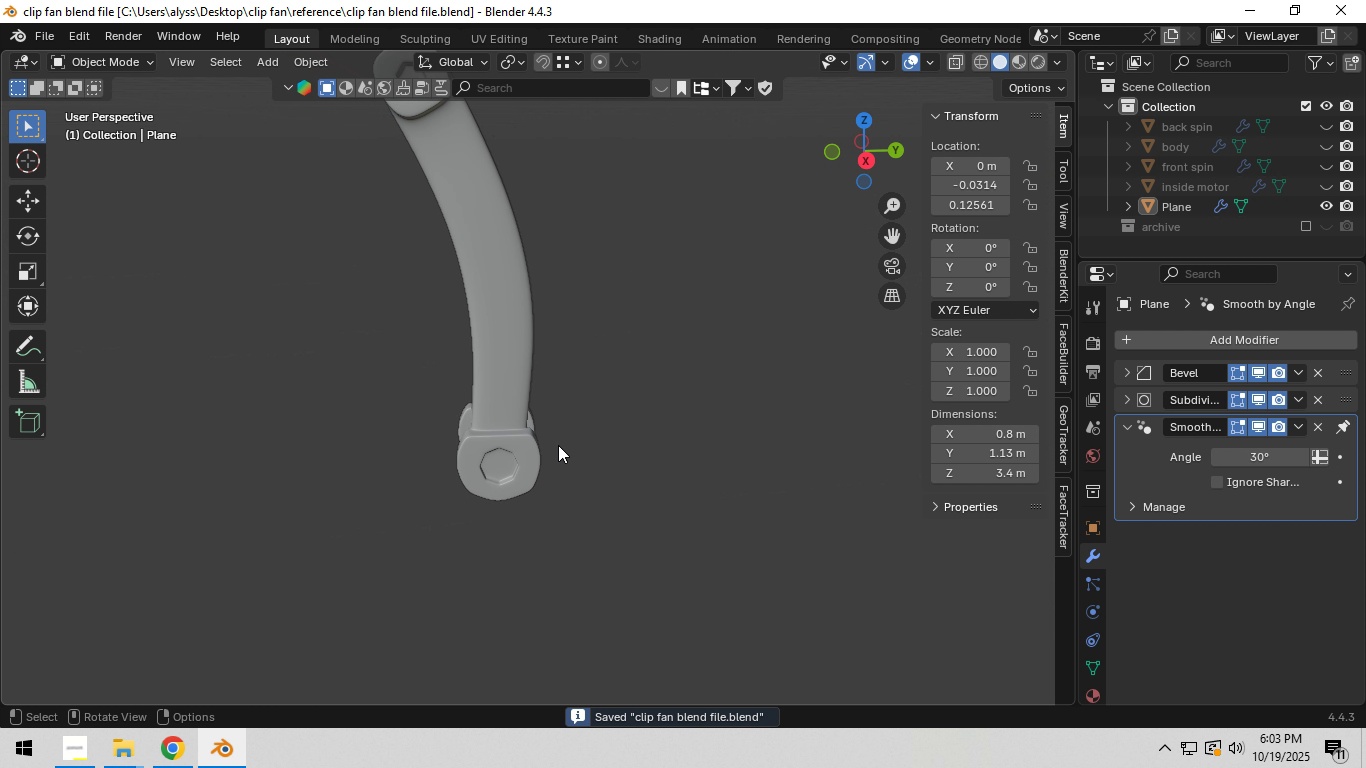 
scroll: coordinate [559, 445], scroll_direction: down, amount: 4.0
 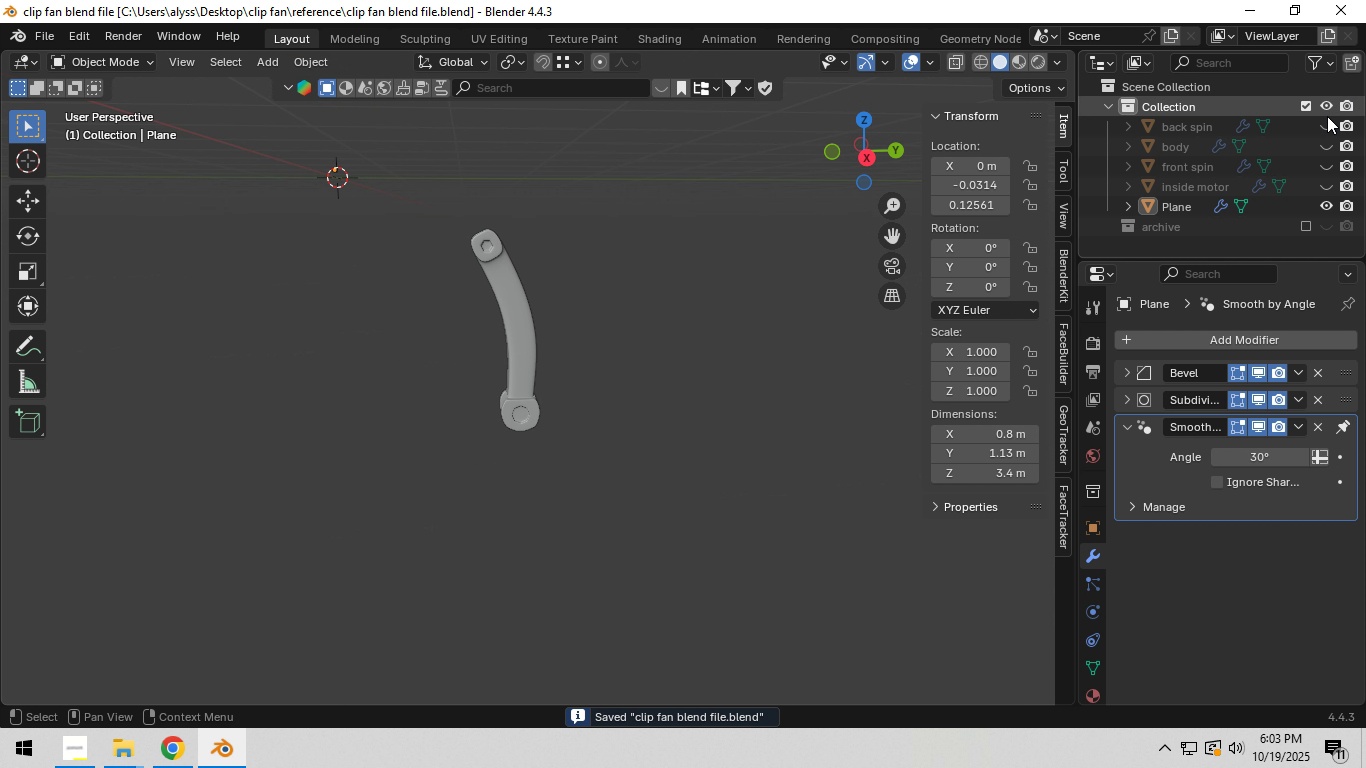 
left_click([1326, 126])
 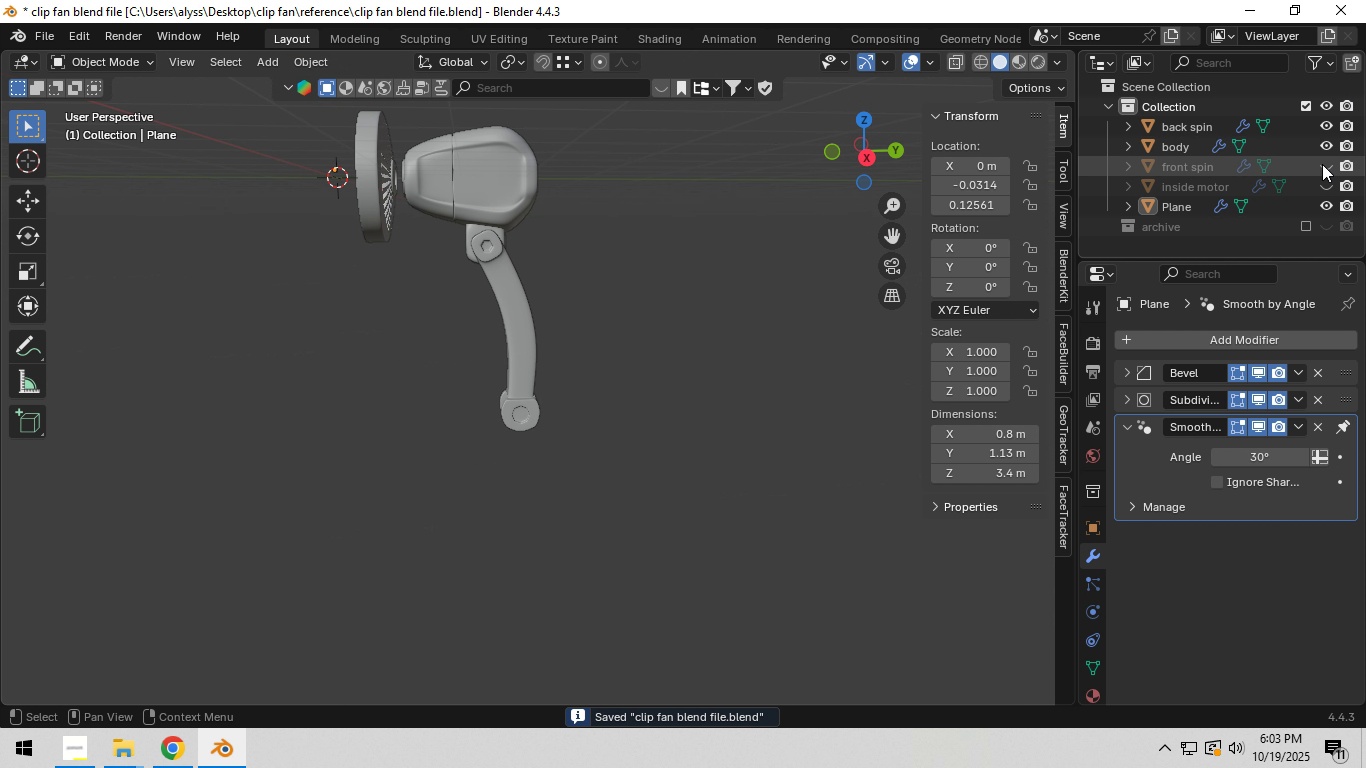 
triple_click([1322, 164])
 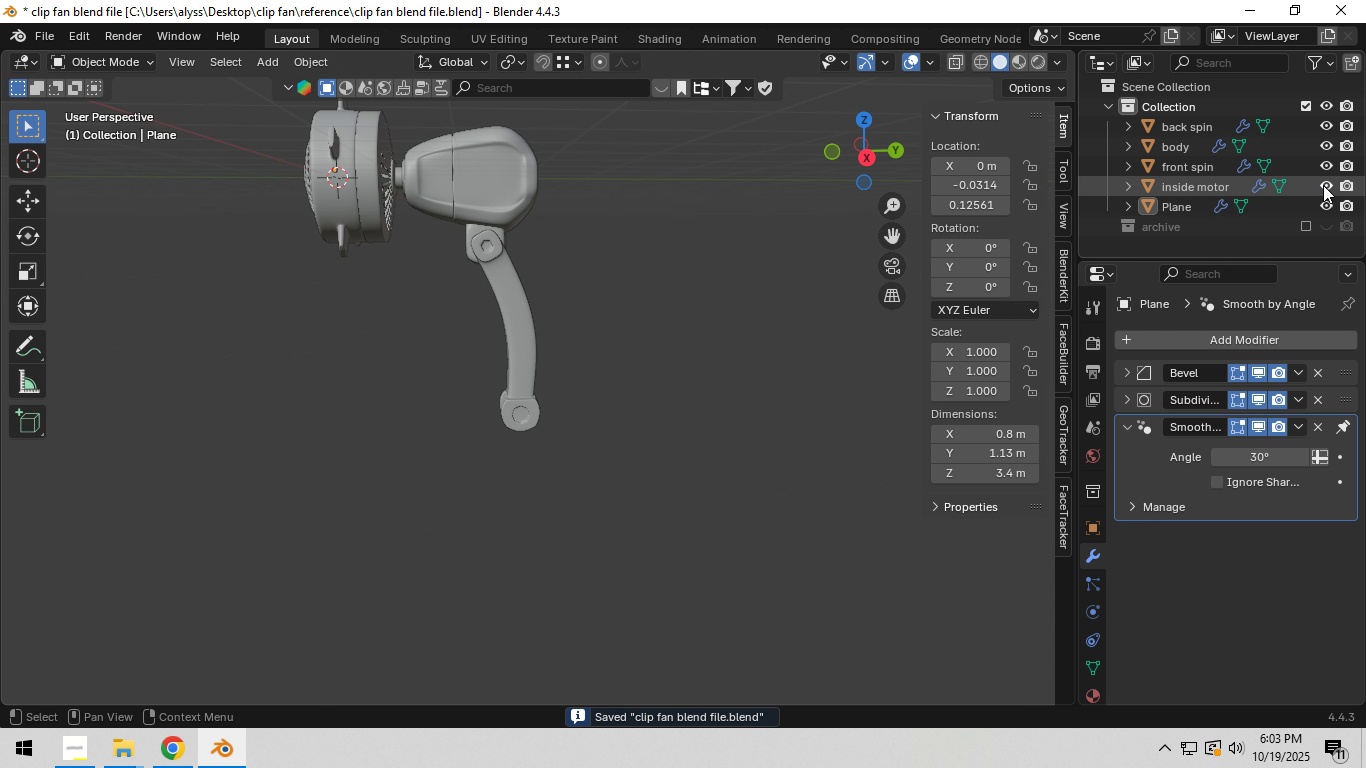 
triple_click([1323, 185])
 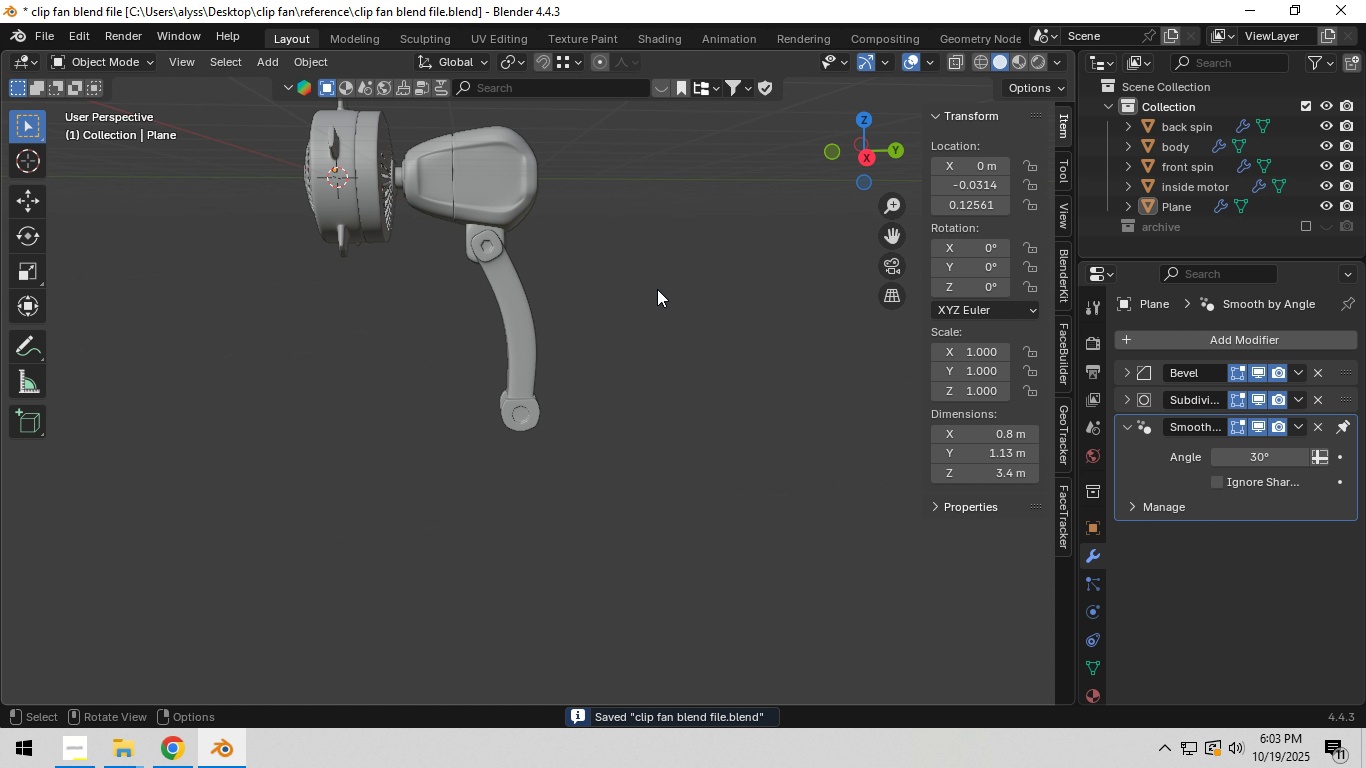 
scroll: coordinate [649, 290], scroll_direction: down, amount: 3.0
 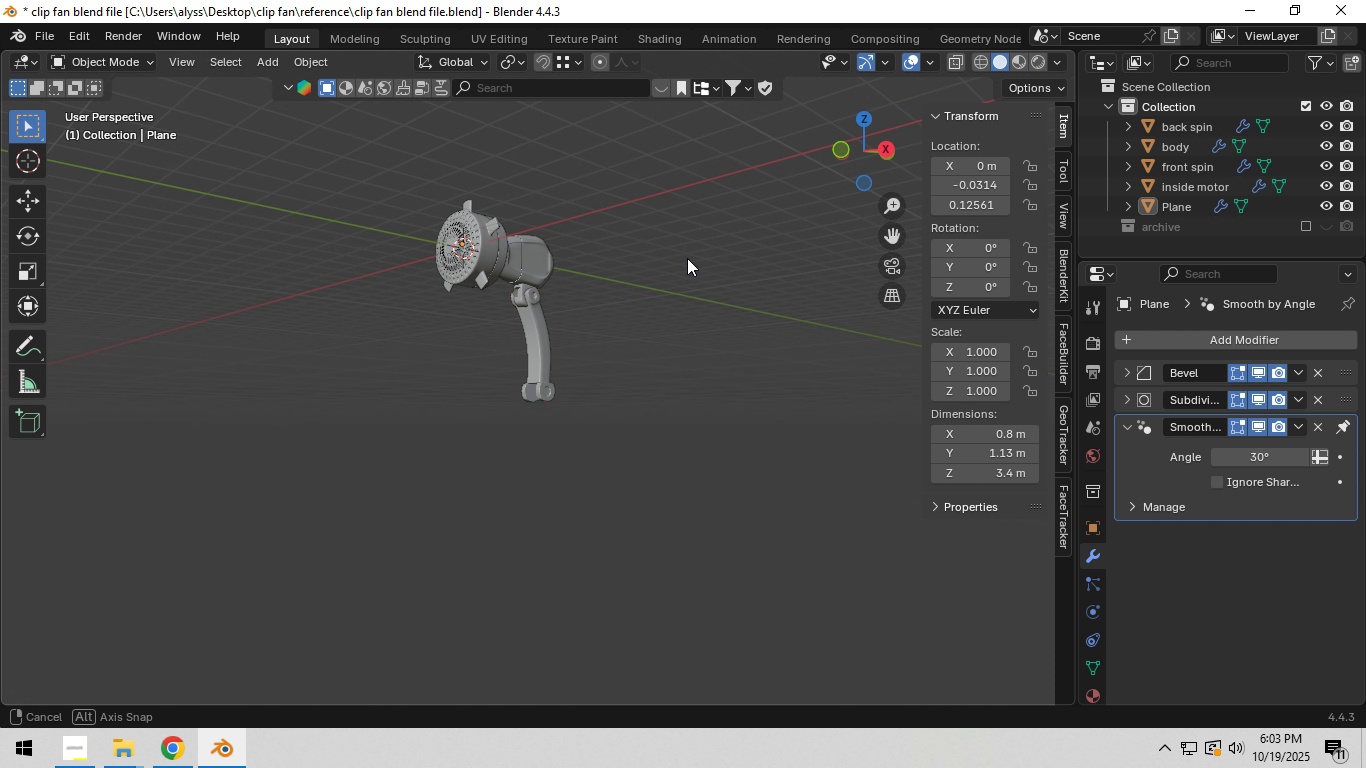 
scroll: coordinate [635, 301], scroll_direction: up, amount: 4.0
 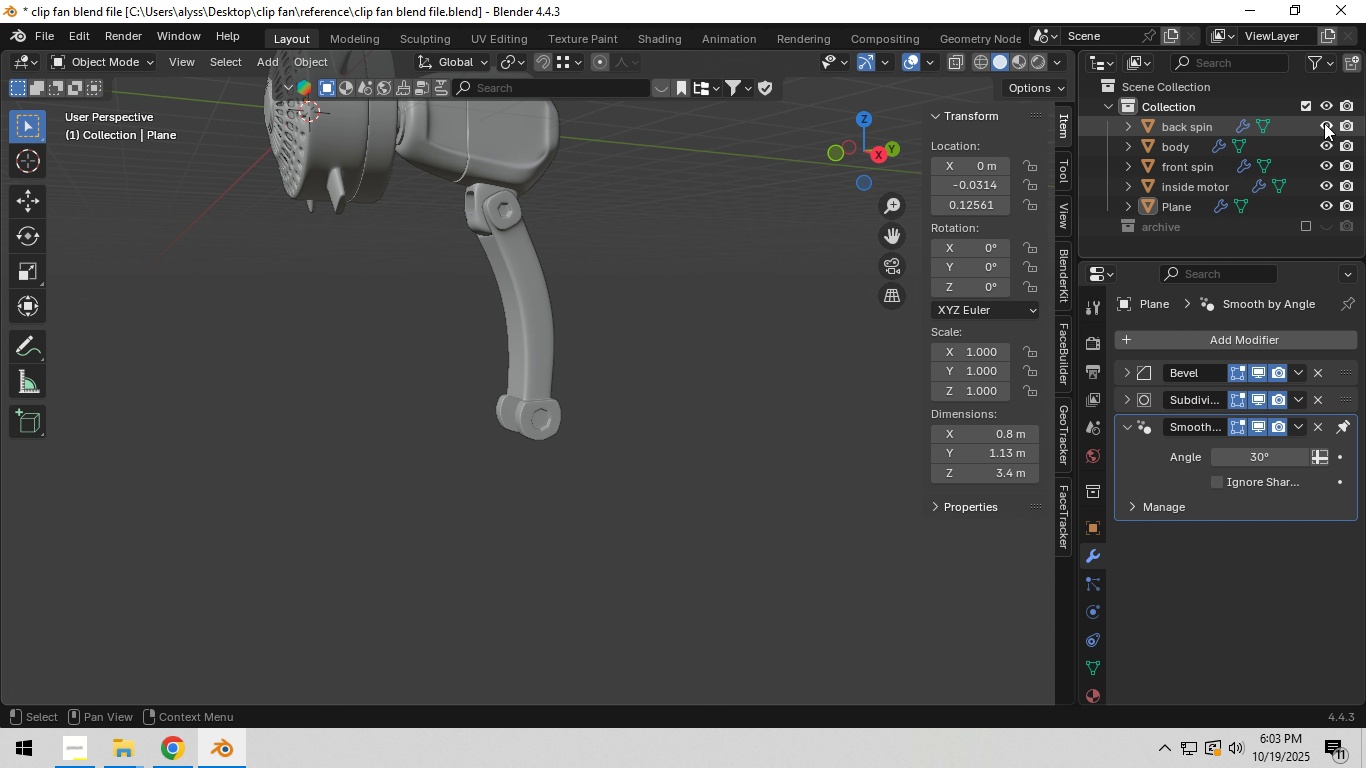 
double_click([1327, 145])
 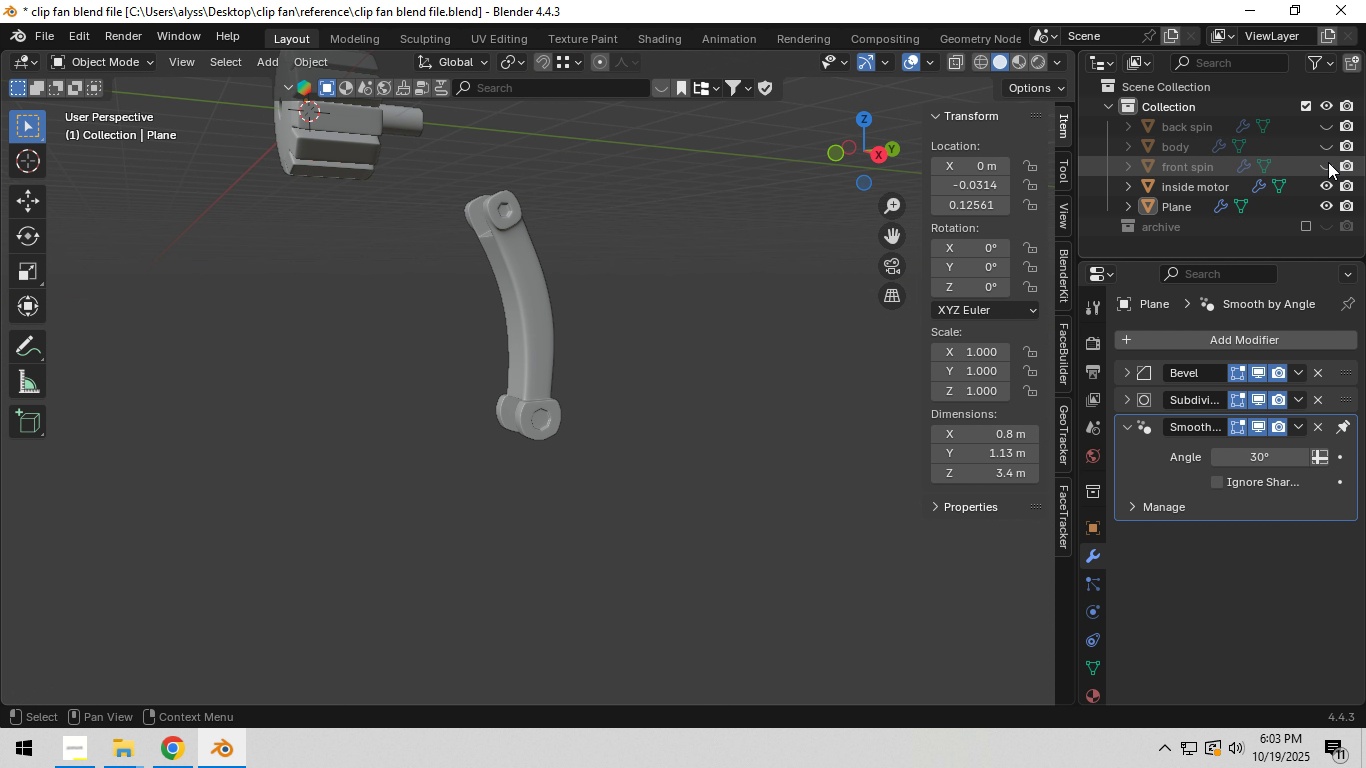 
triple_click([1328, 162])
 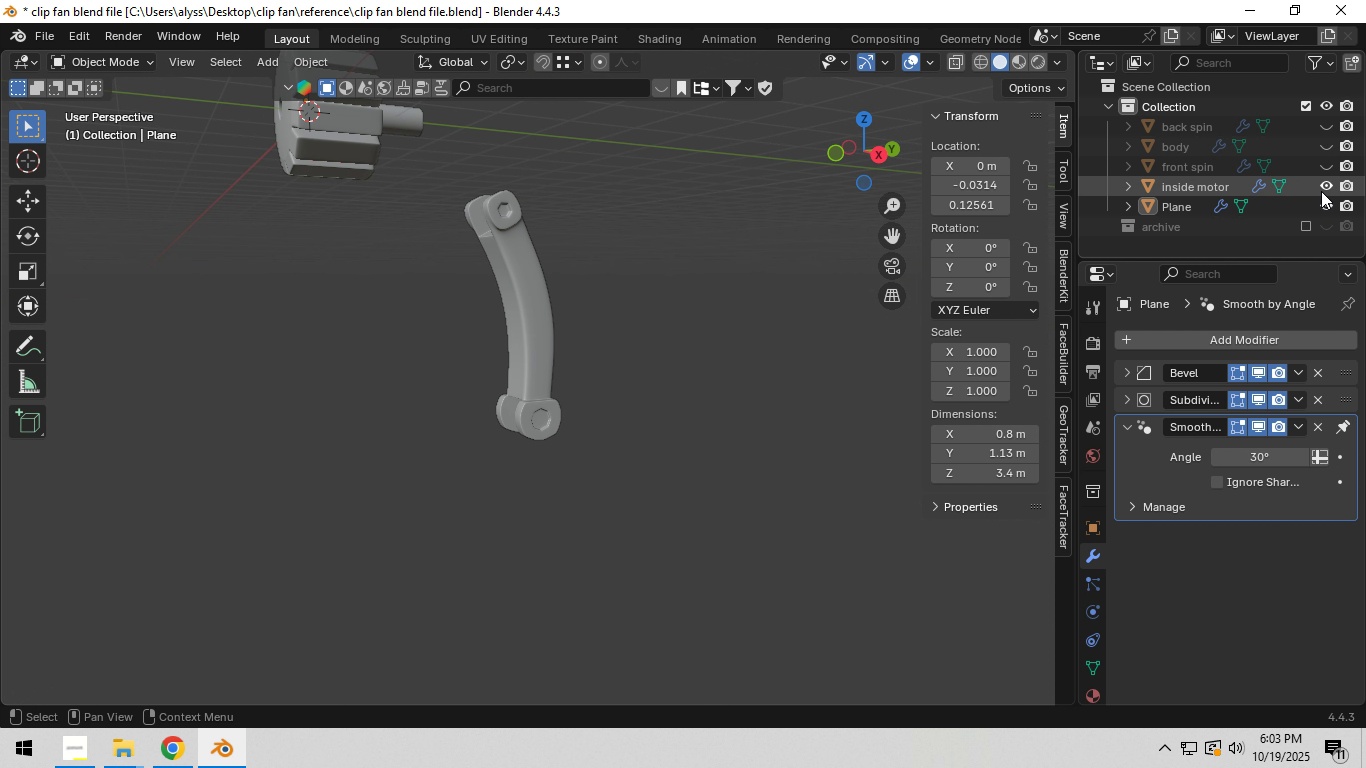 
left_click([1321, 191])
 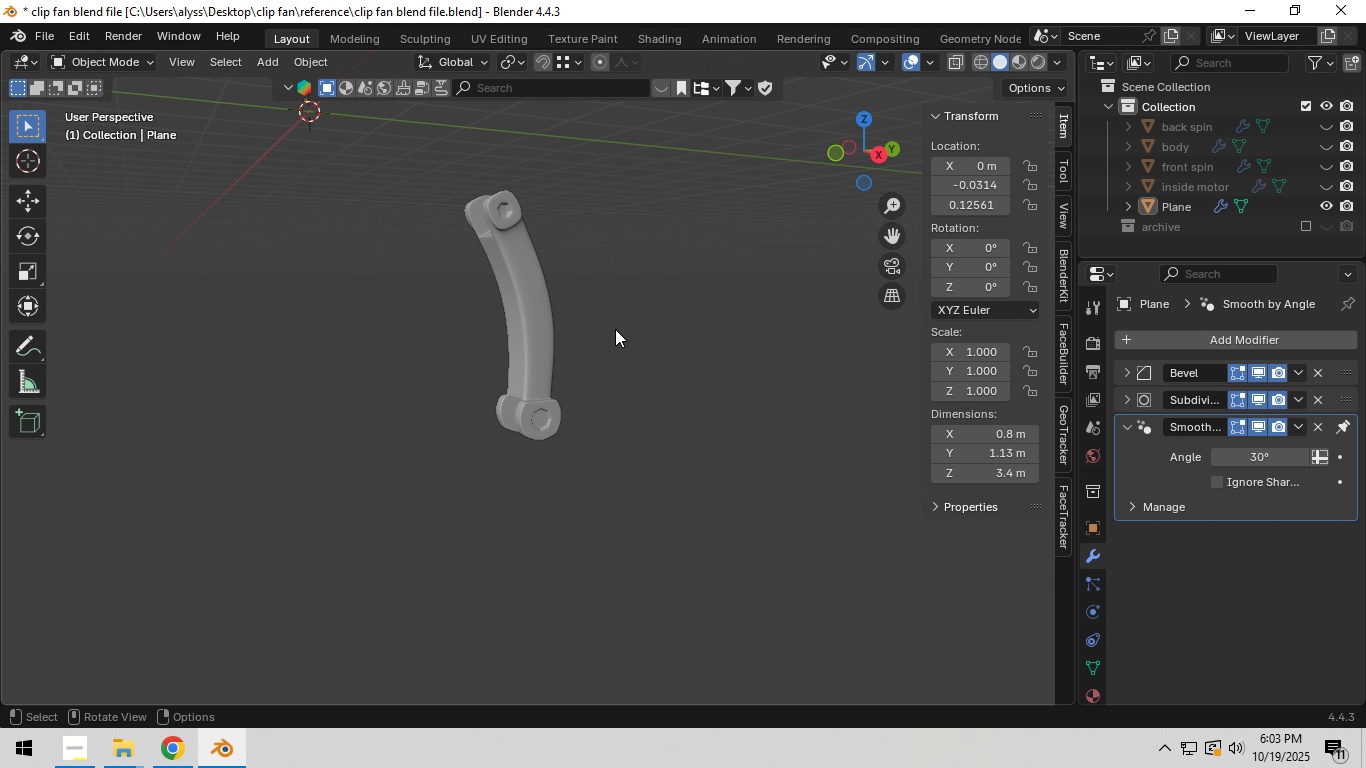 
left_click([609, 330])
 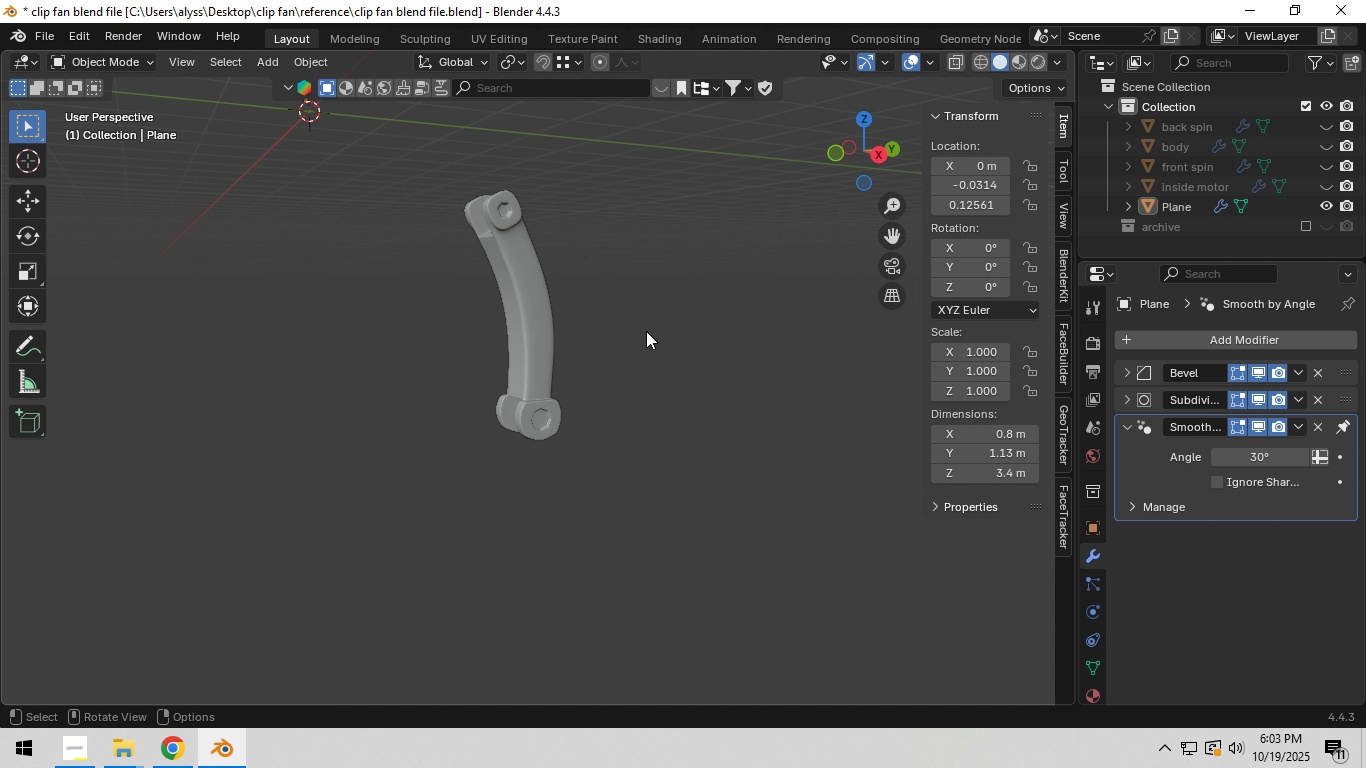 
key(Control+S)
 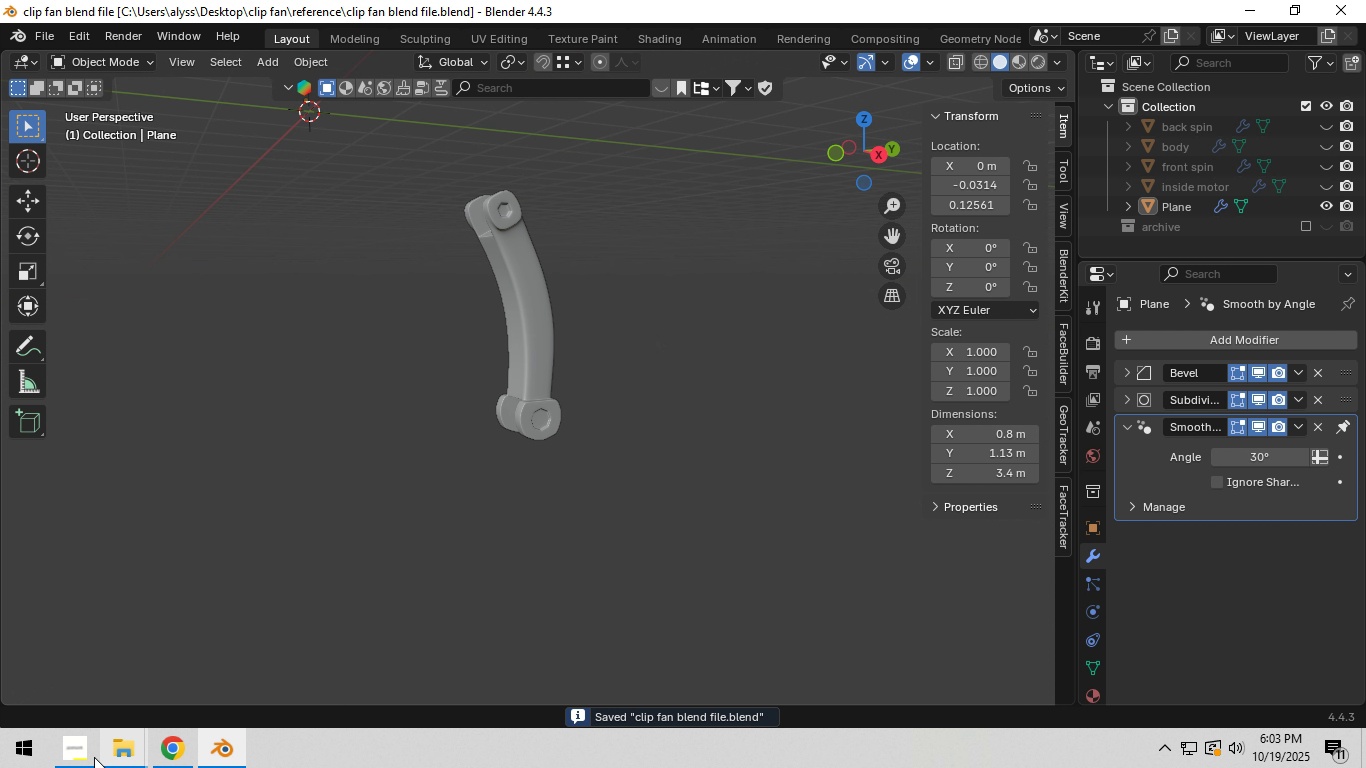 
left_click([84, 757])
 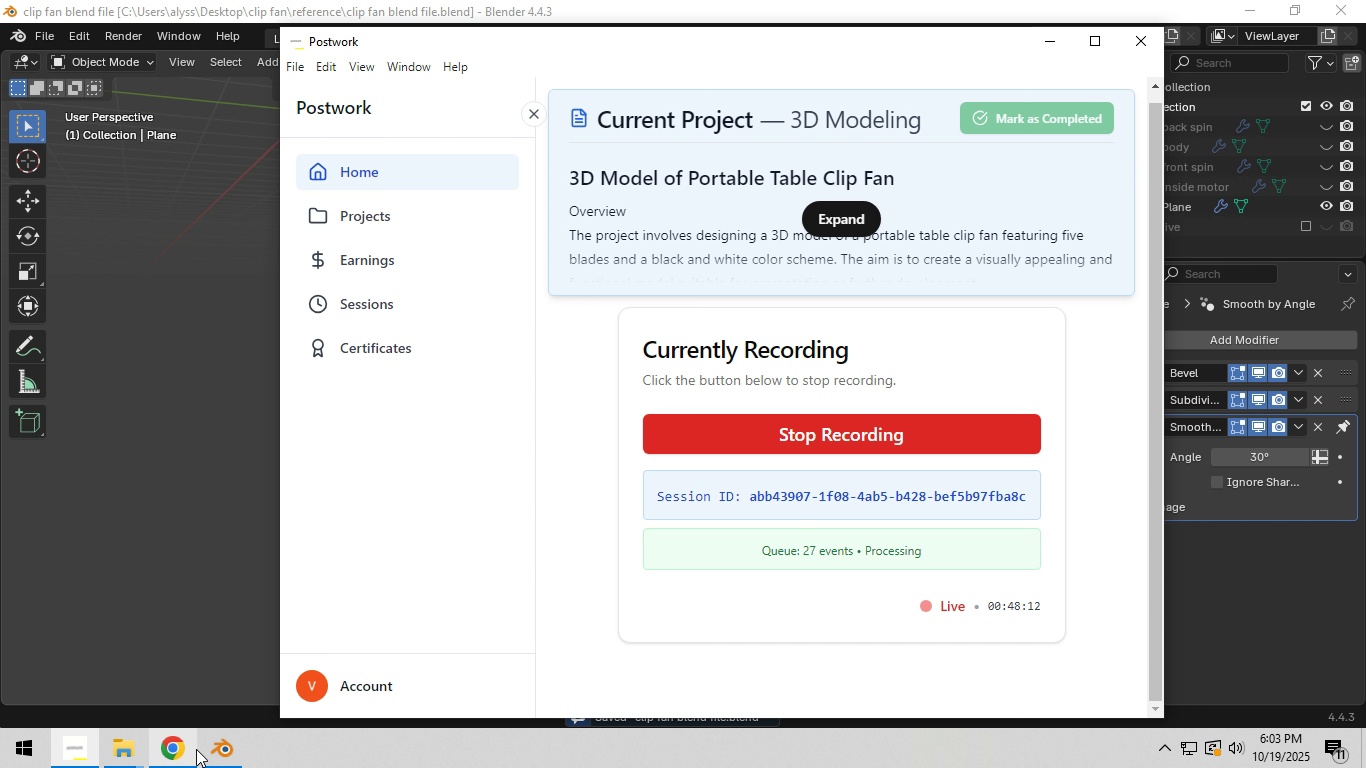 
left_click([224, 749])
 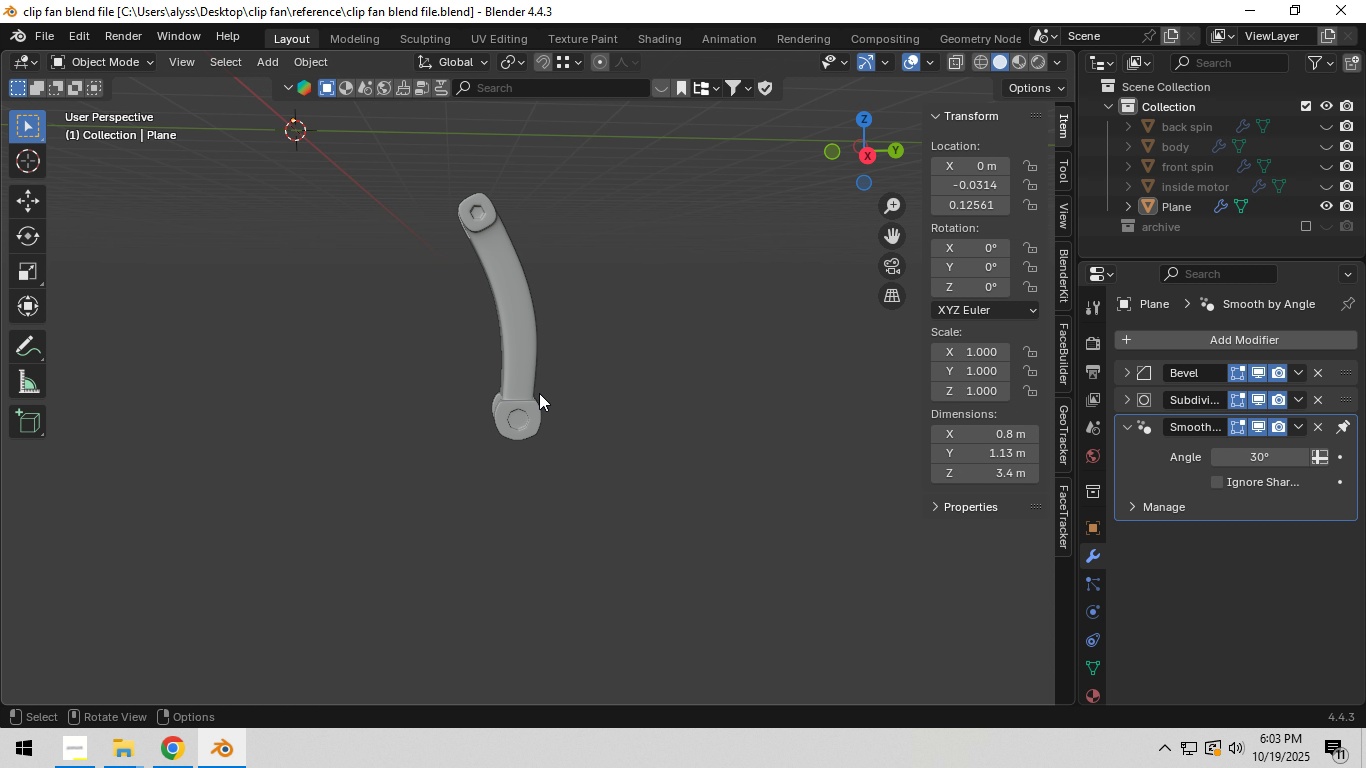 
wait(22.8)
 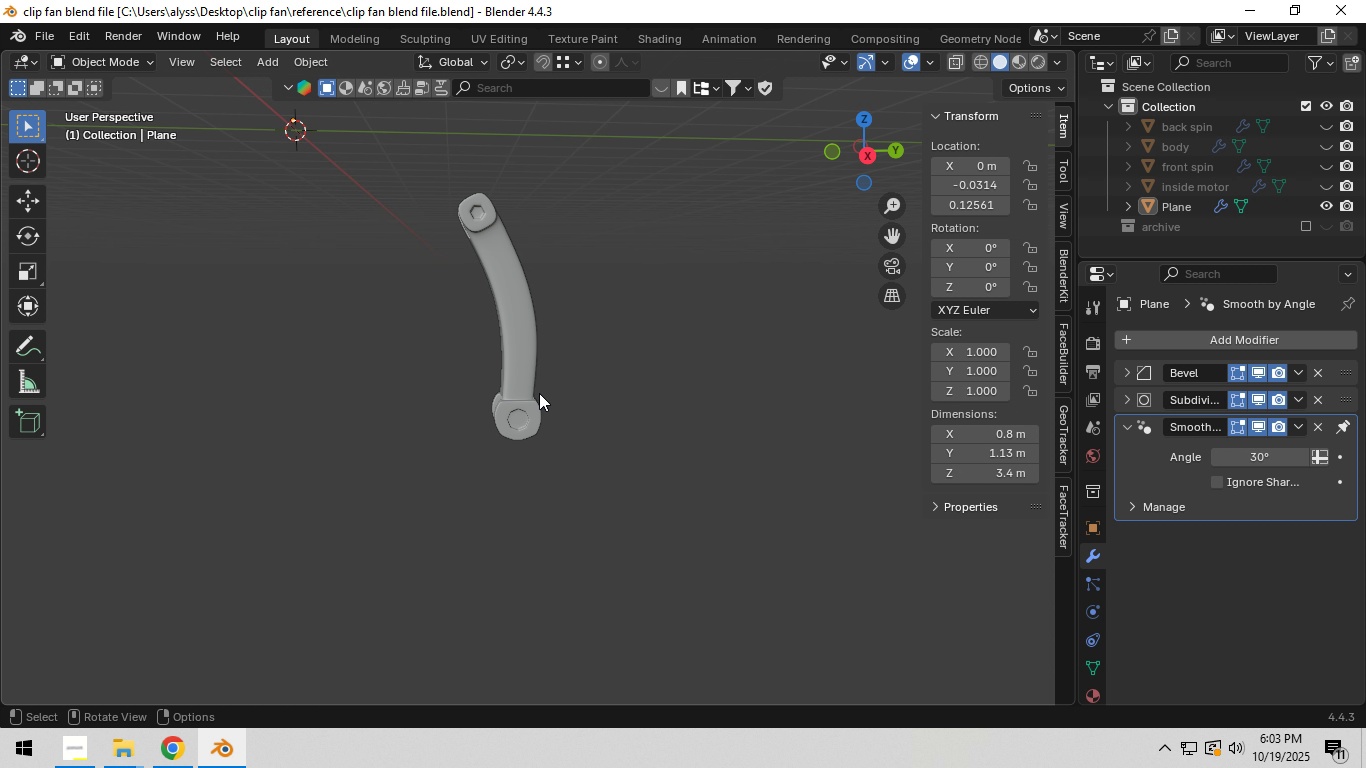 
hold_key(key=Backquote, duration=0.34)
 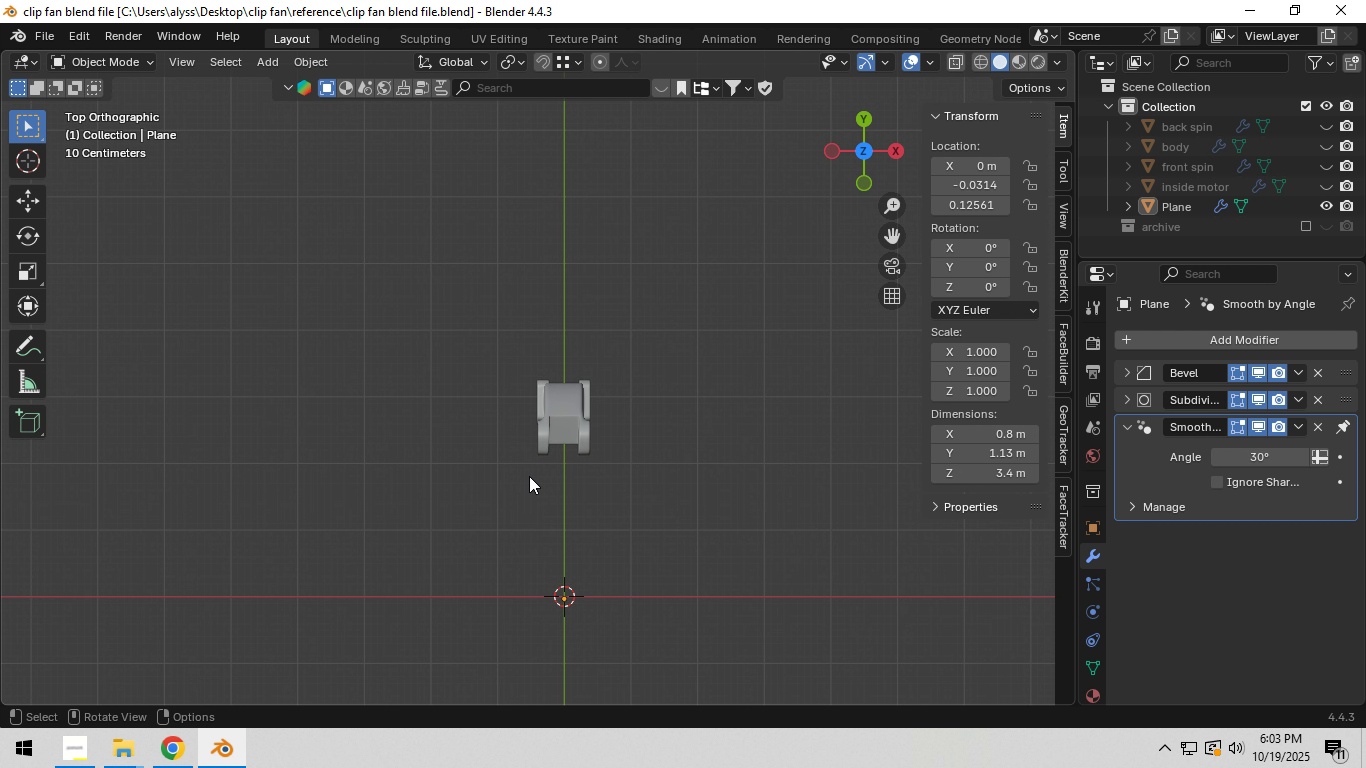 
key(Shift+A)
 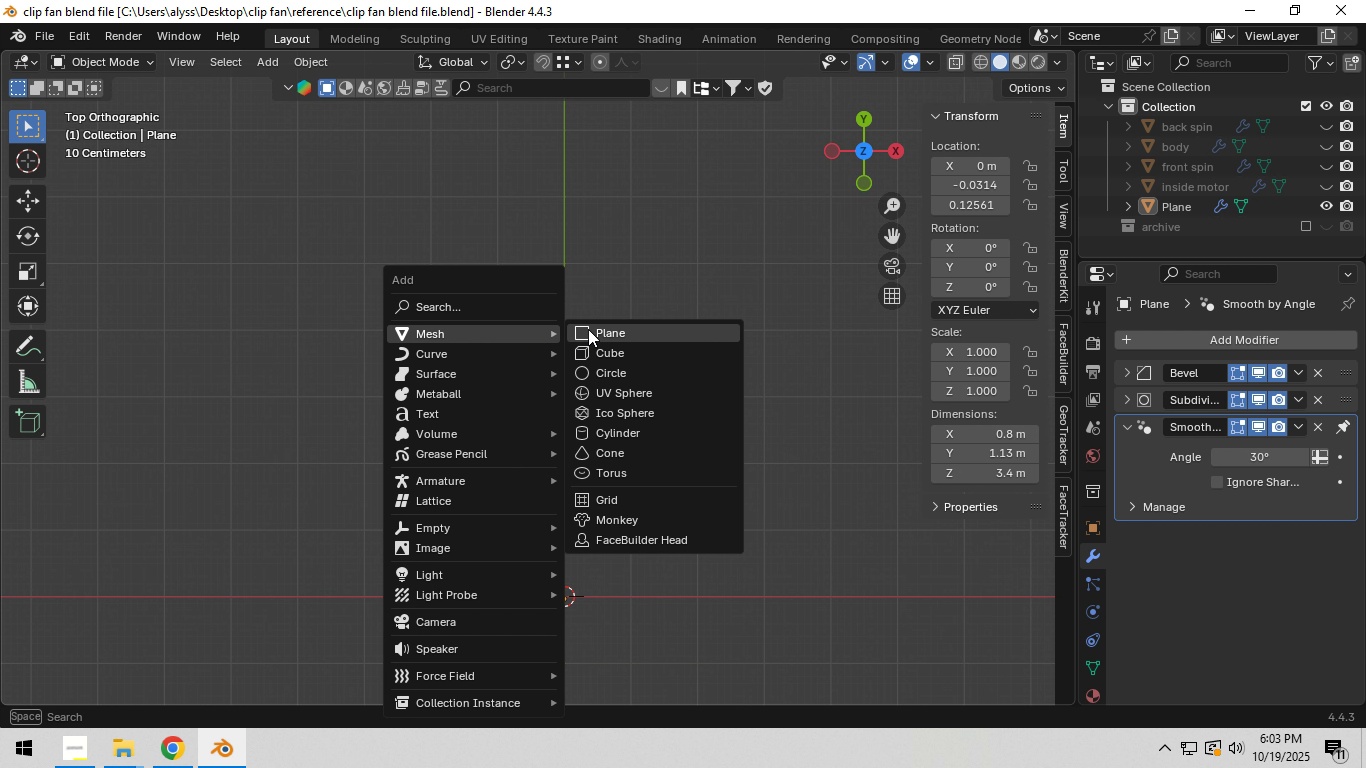 
left_click([596, 329])
 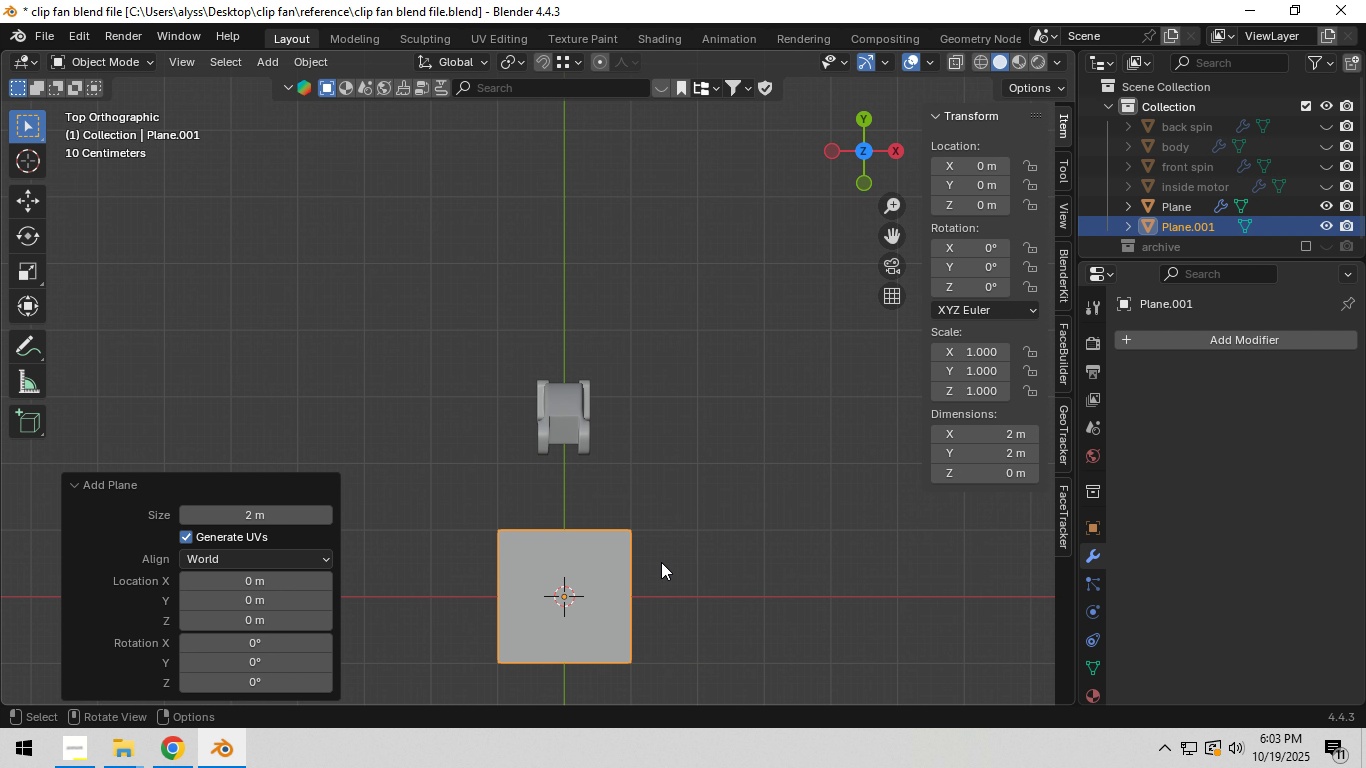 
type(gzy)
 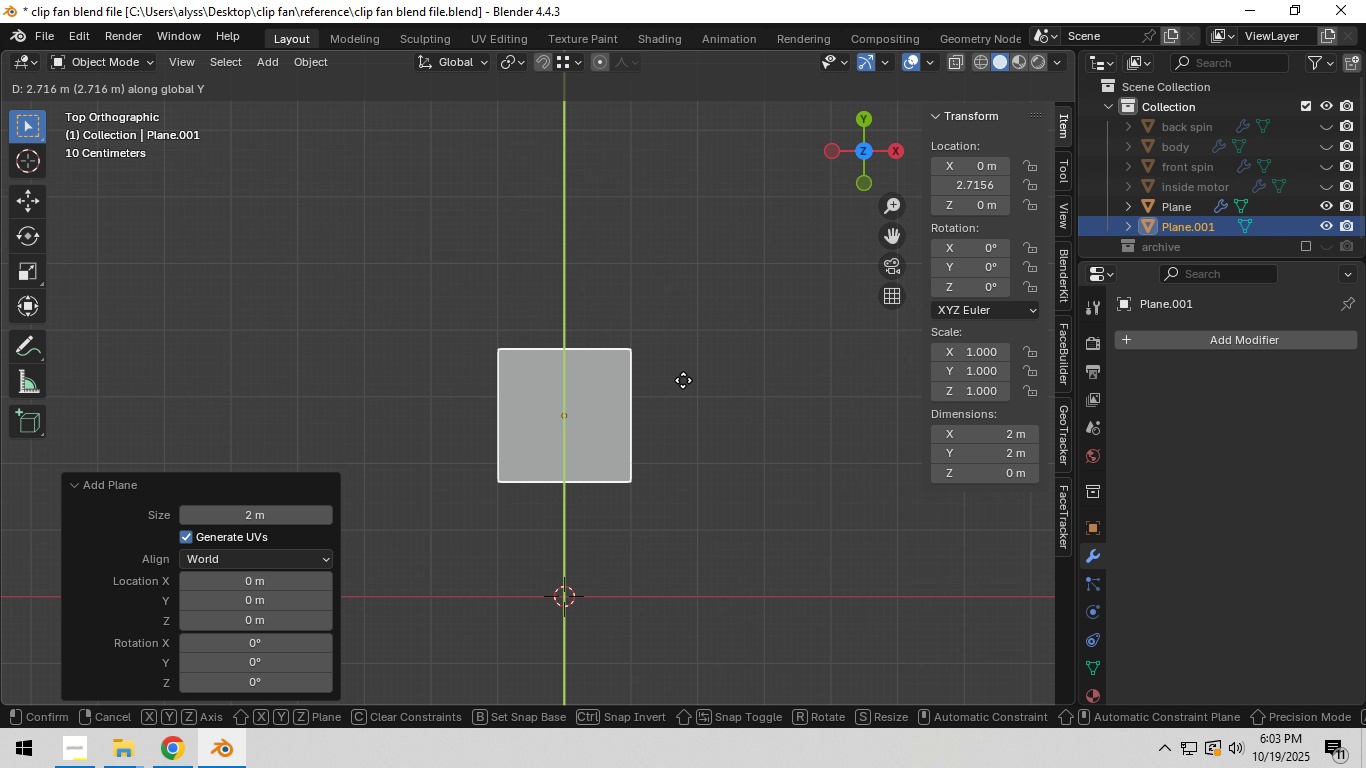 
left_click([684, 379])
 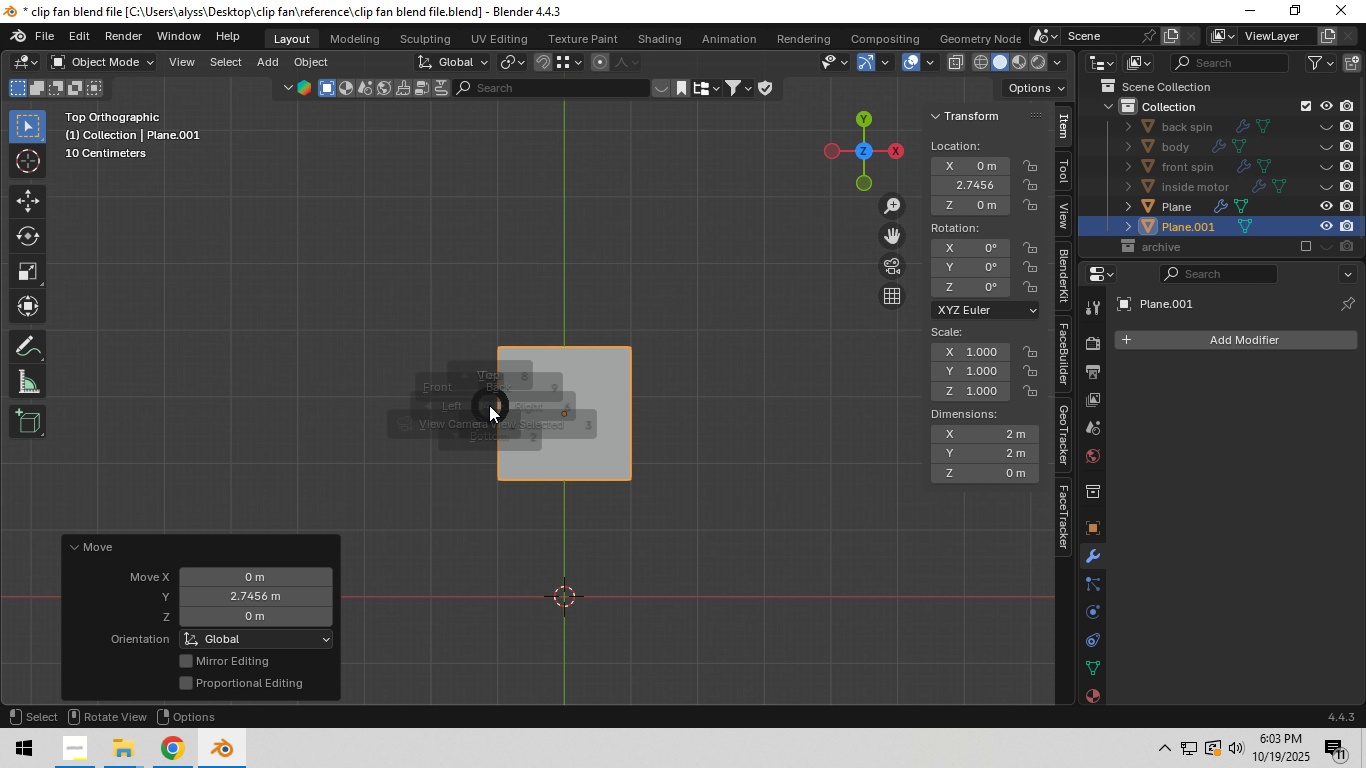 
type(`gz)
 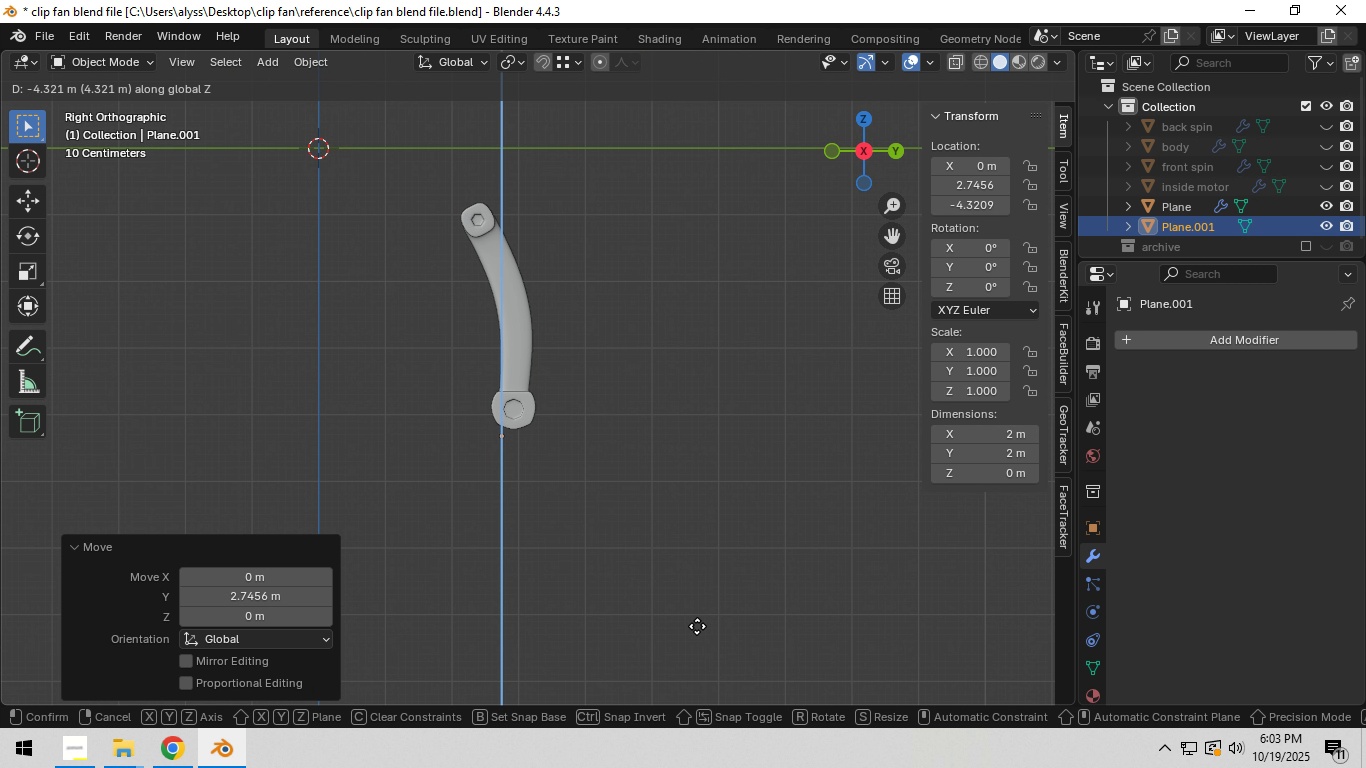 
left_click([697, 626])
 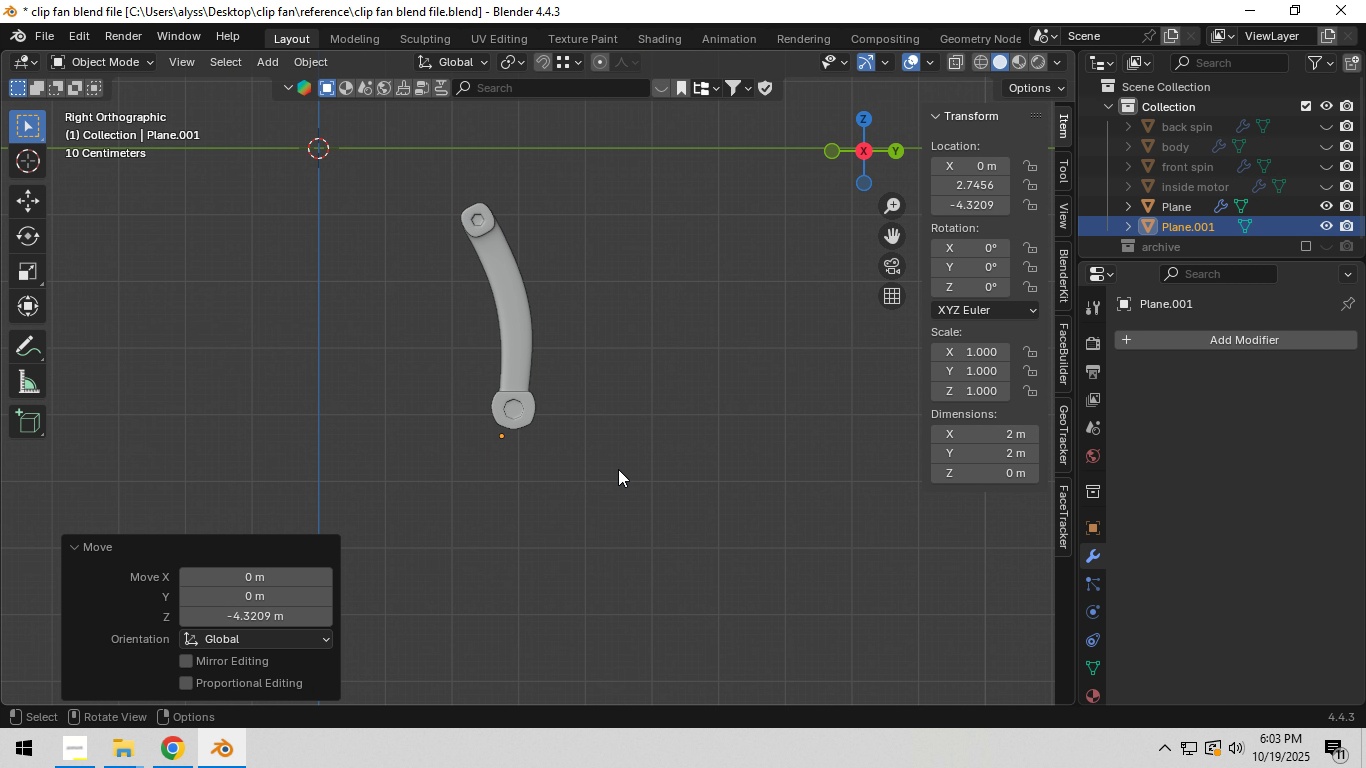 
hold_key(key=ShiftLeft, duration=0.34)
 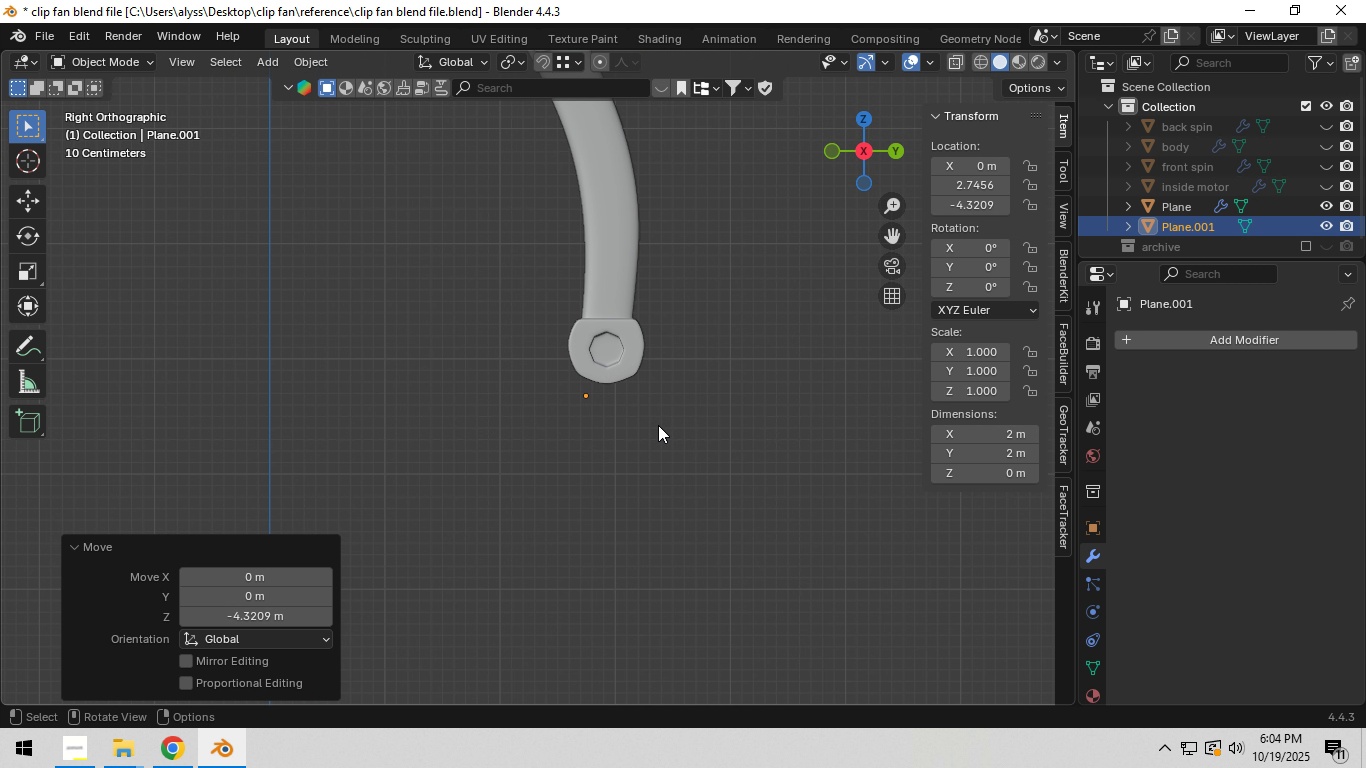 
scroll: coordinate [658, 425], scroll_direction: up, amount: 6.0
 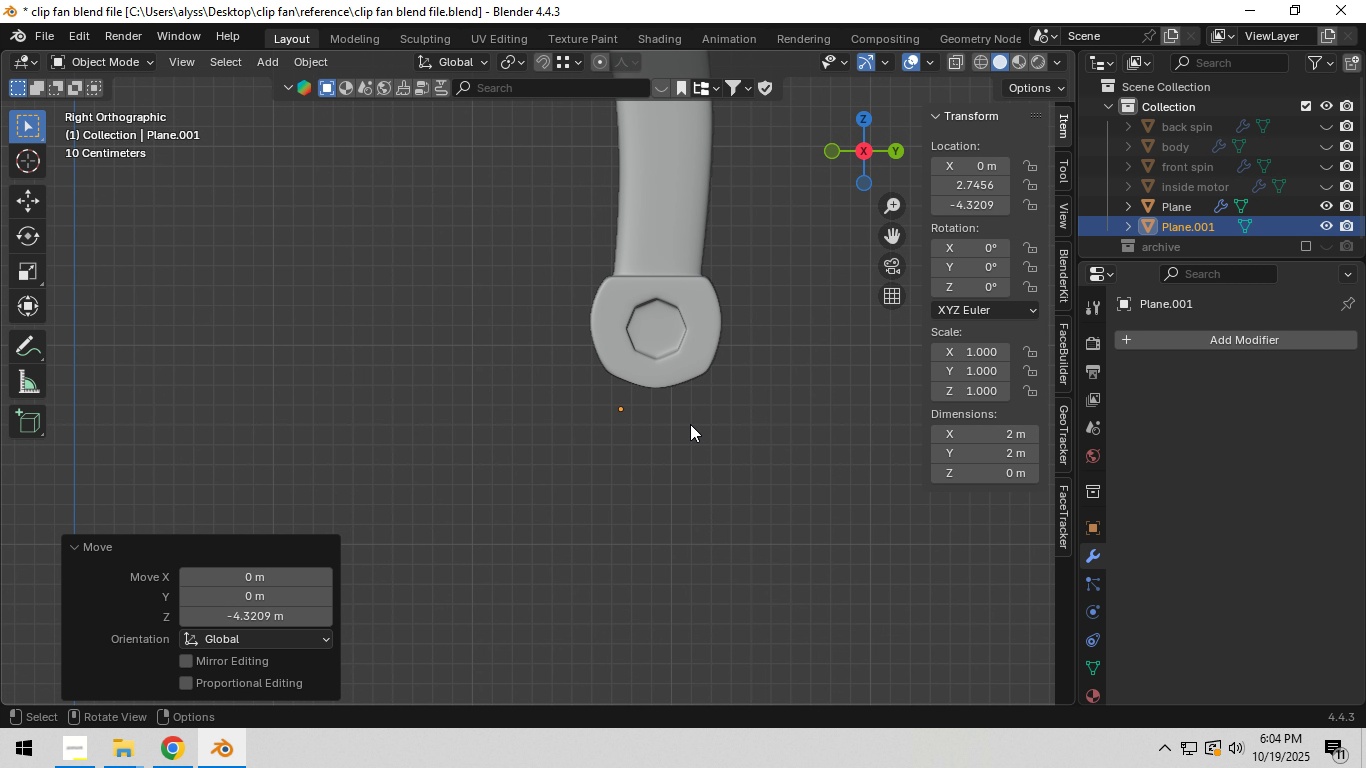 
key(Shift+ShiftLeft)
 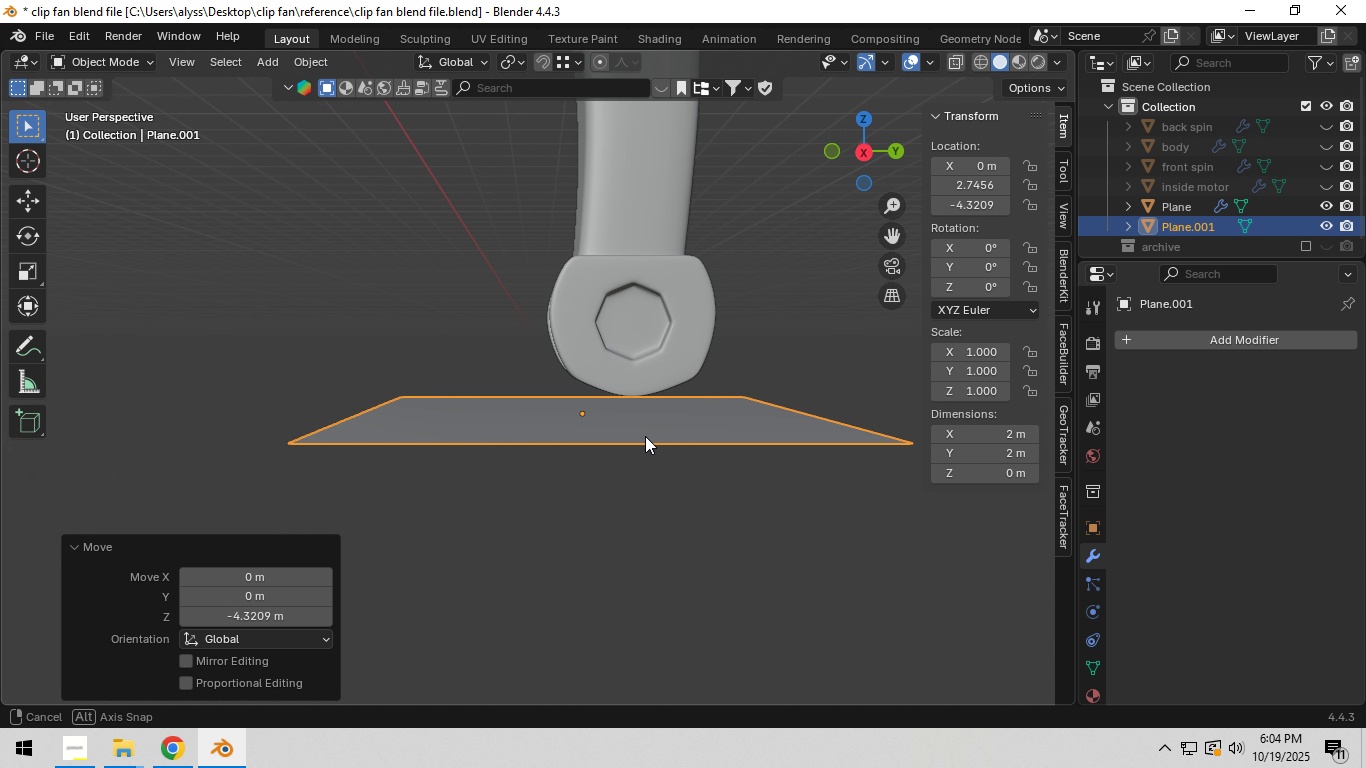 
scroll: coordinate [650, 482], scroll_direction: down, amount: 3.0
 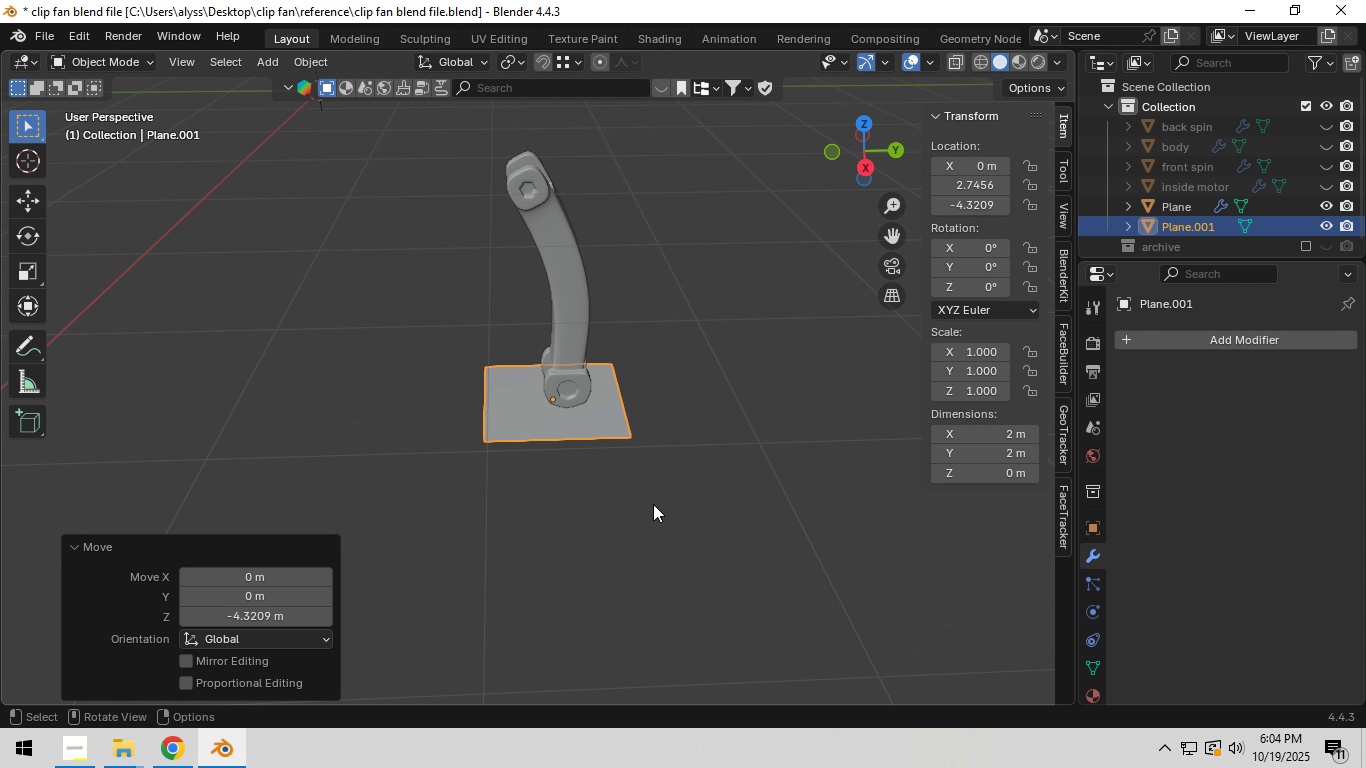 
type(sy)
 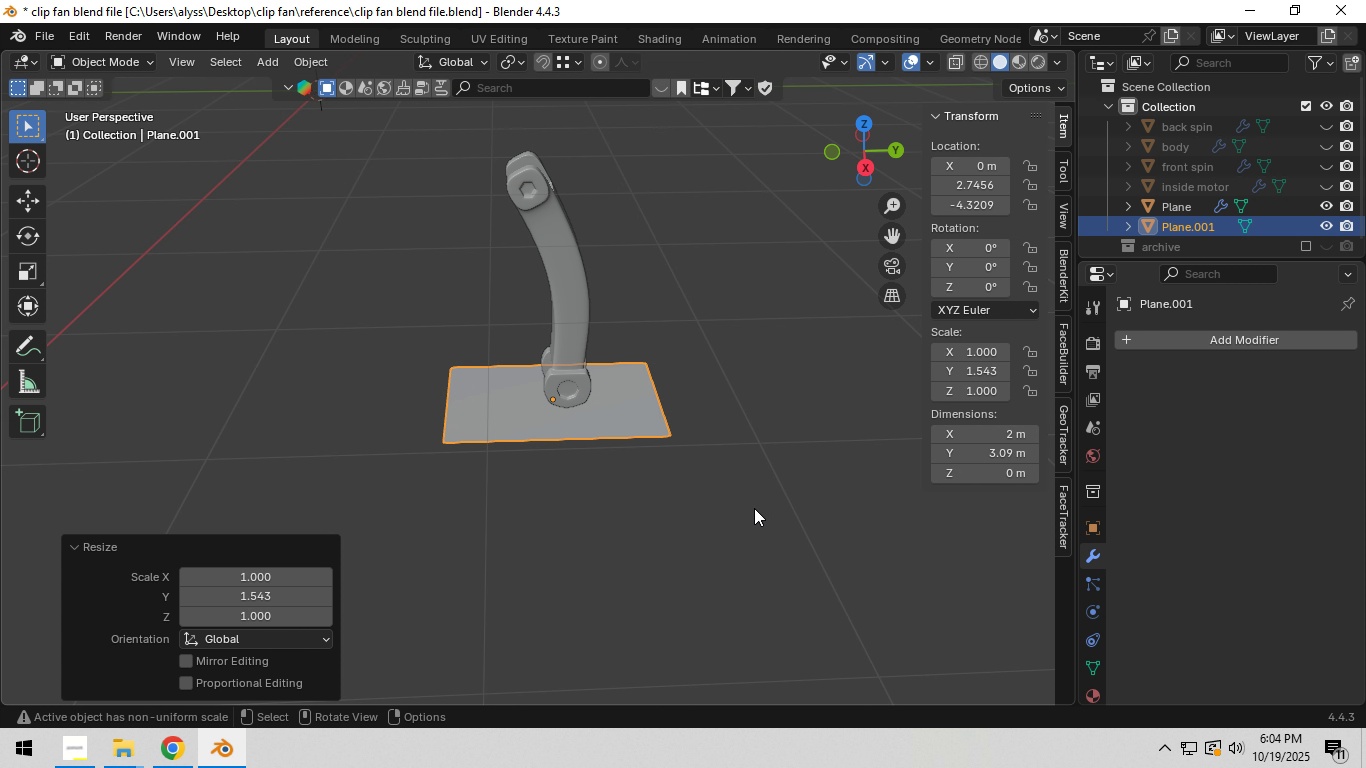 
left_click([754, 508])
 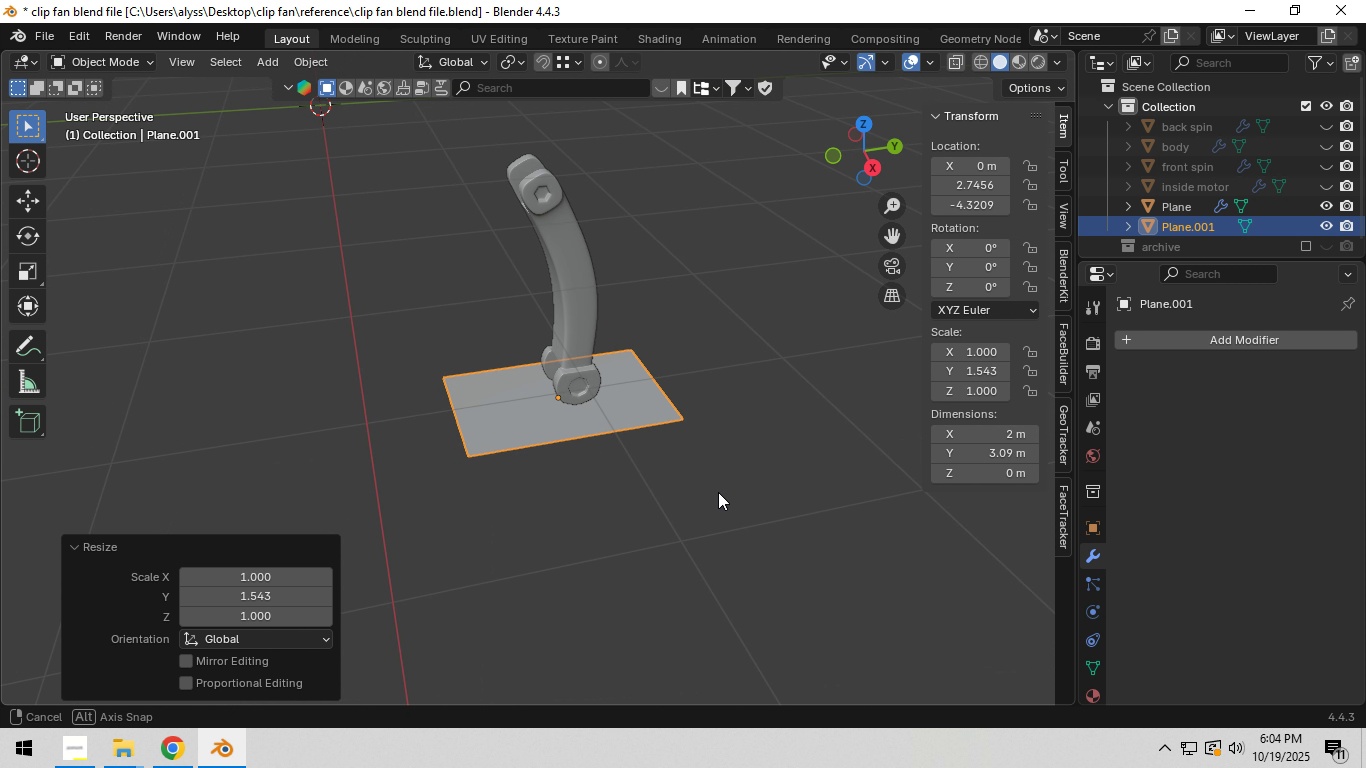 
scroll: coordinate [724, 492], scroll_direction: up, amount: 4.0
 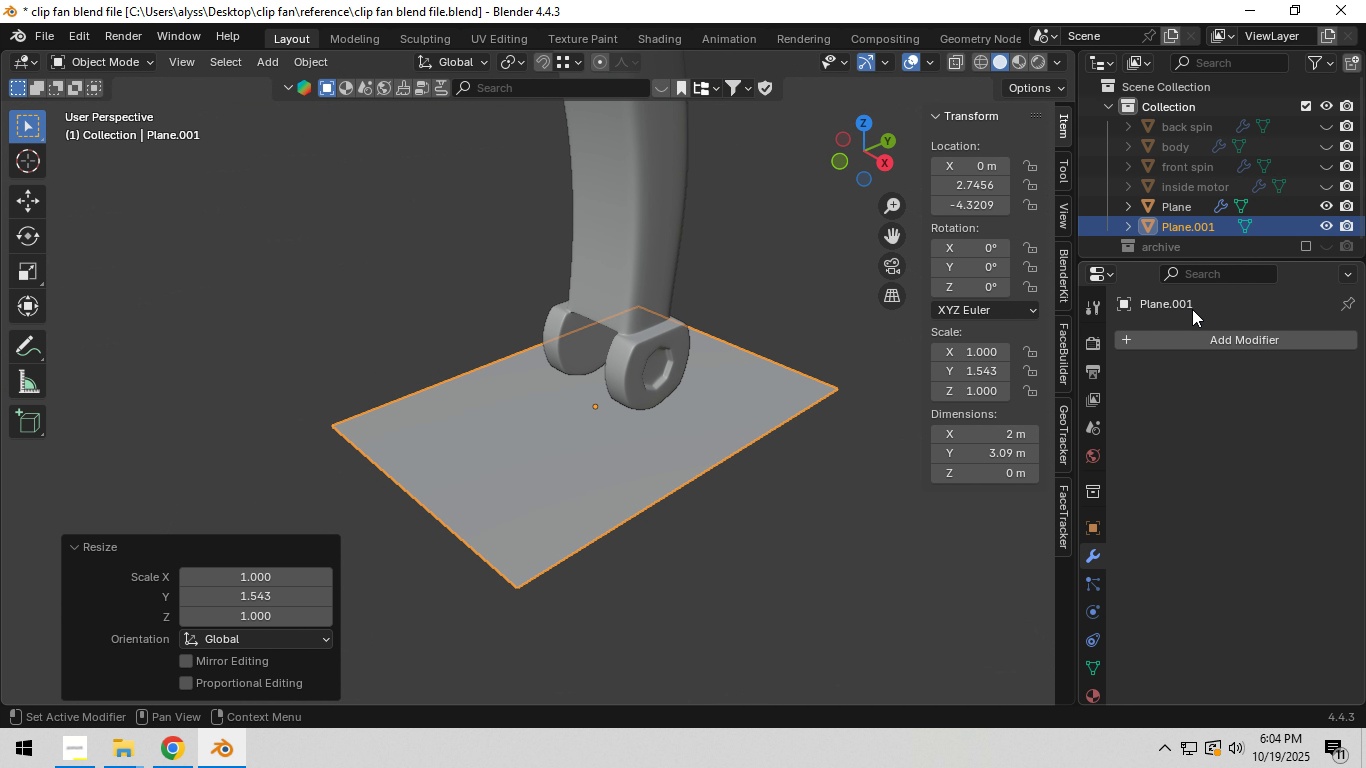 
left_click([1220, 335])
 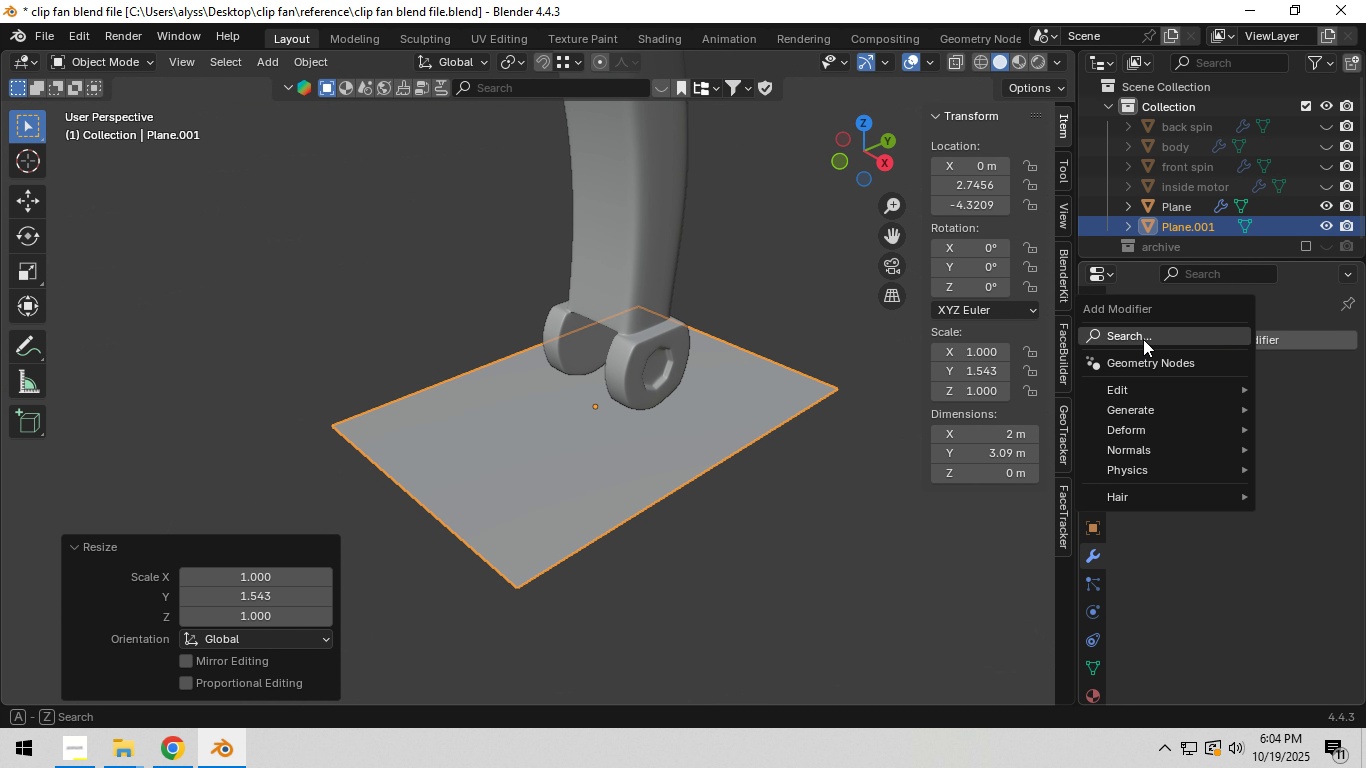 
left_click([1144, 338])
 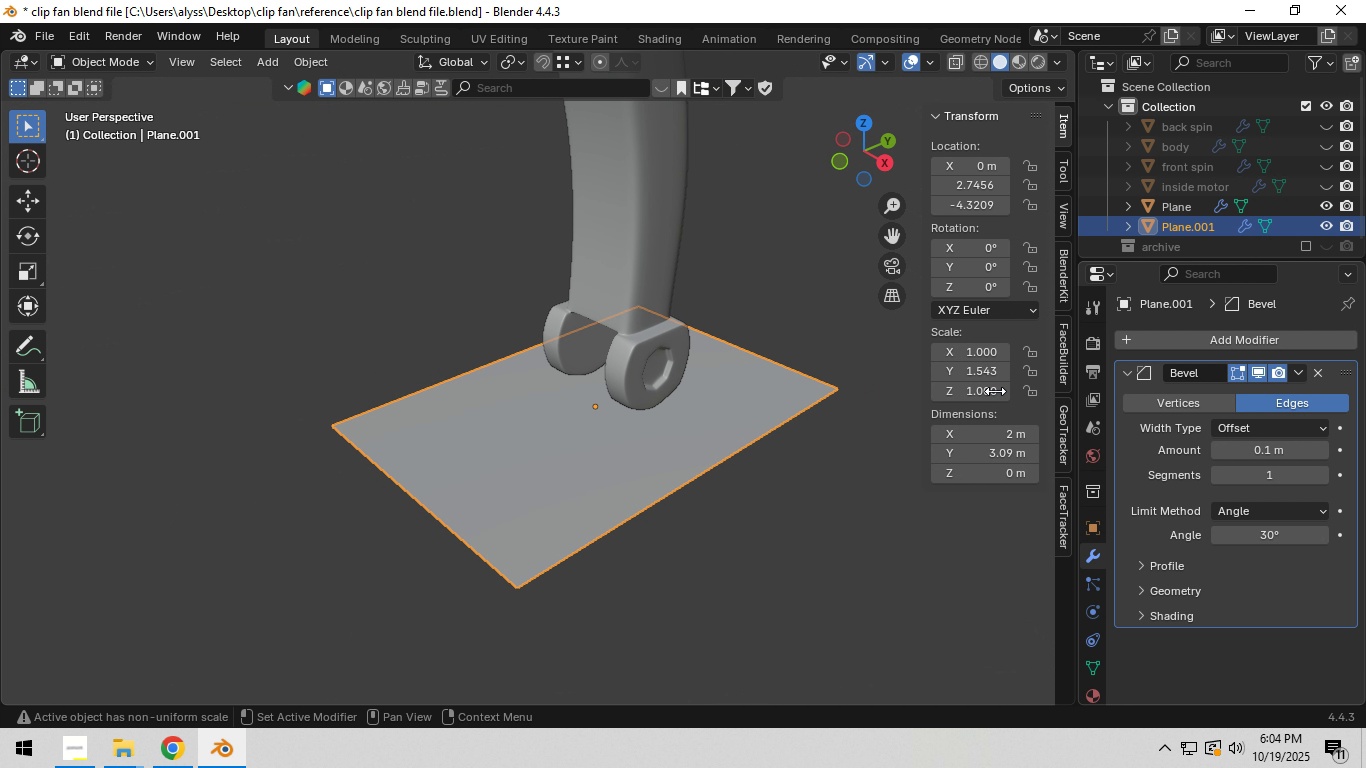 
left_click([994, 391])
 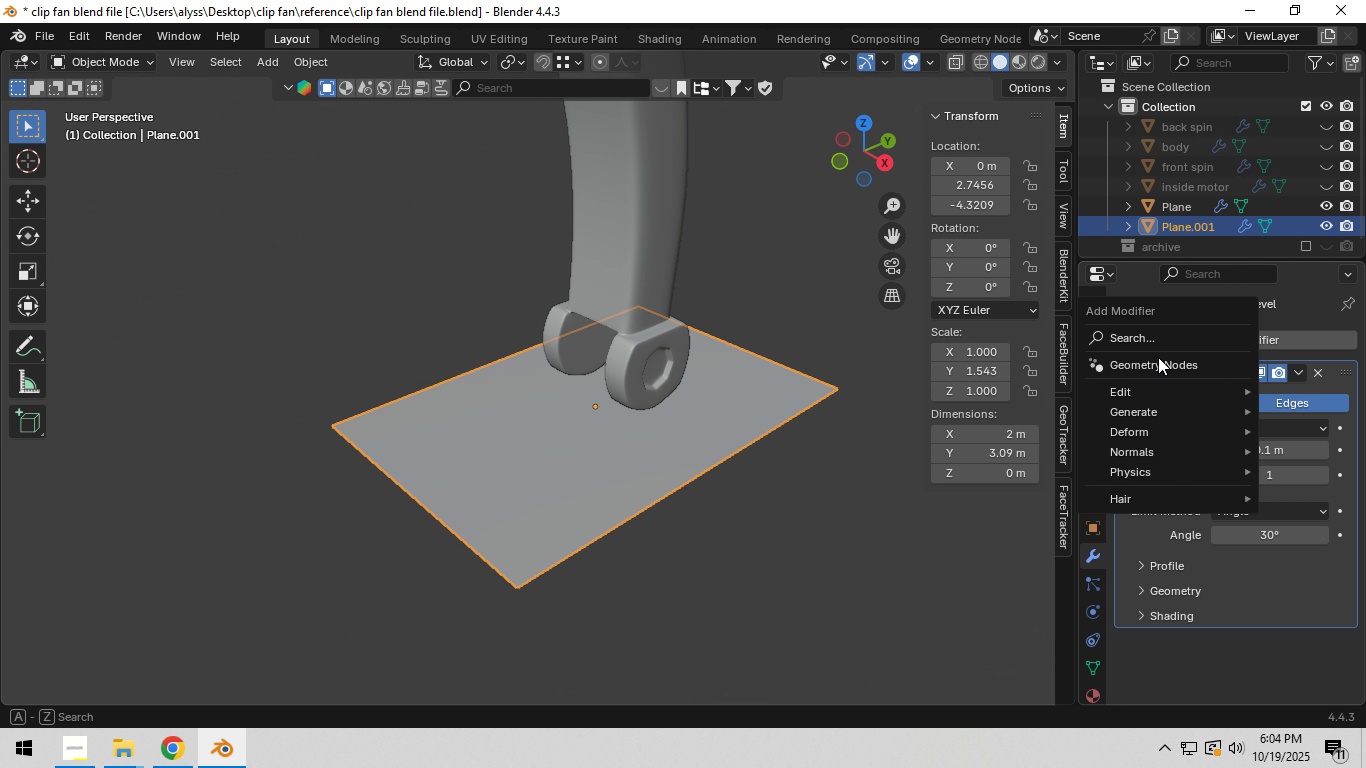 
left_click([1157, 336])
 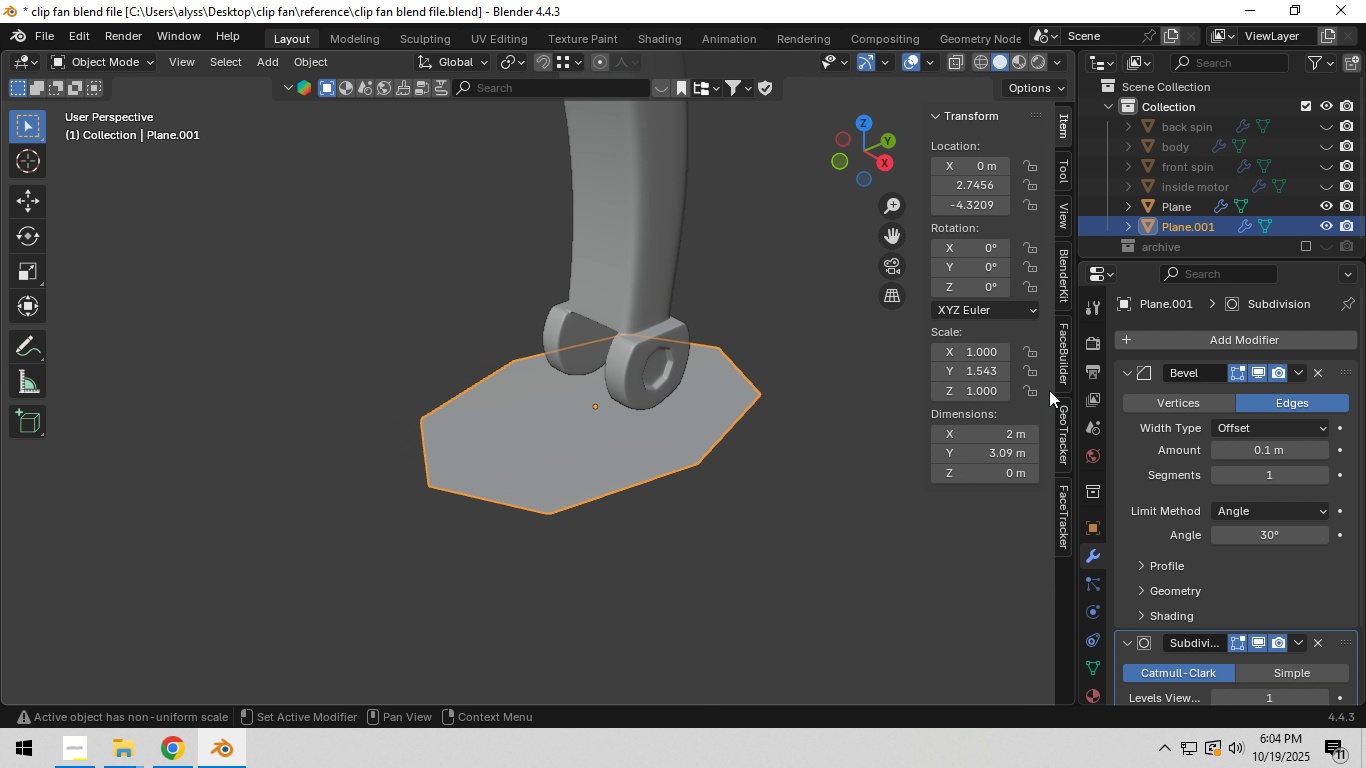 
left_click([1049, 390])
 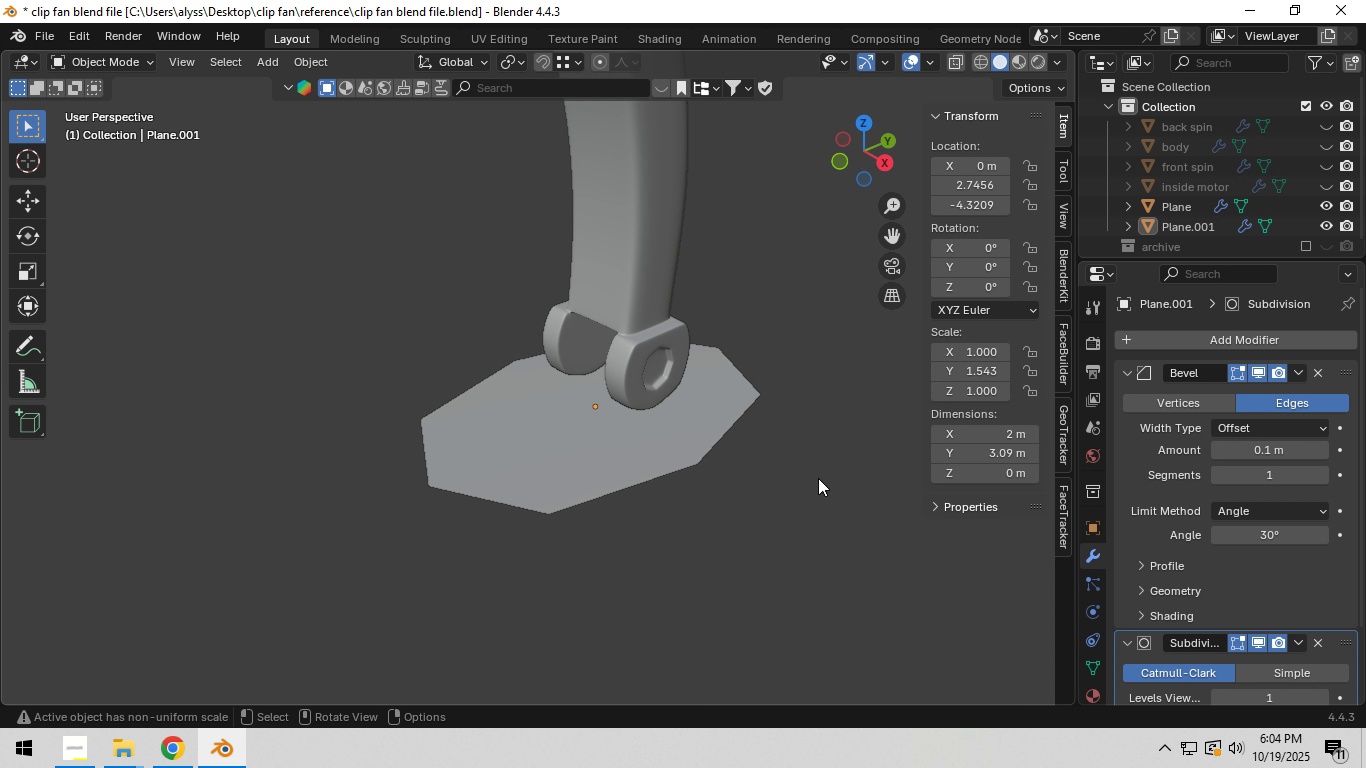 
double_click([608, 442])
 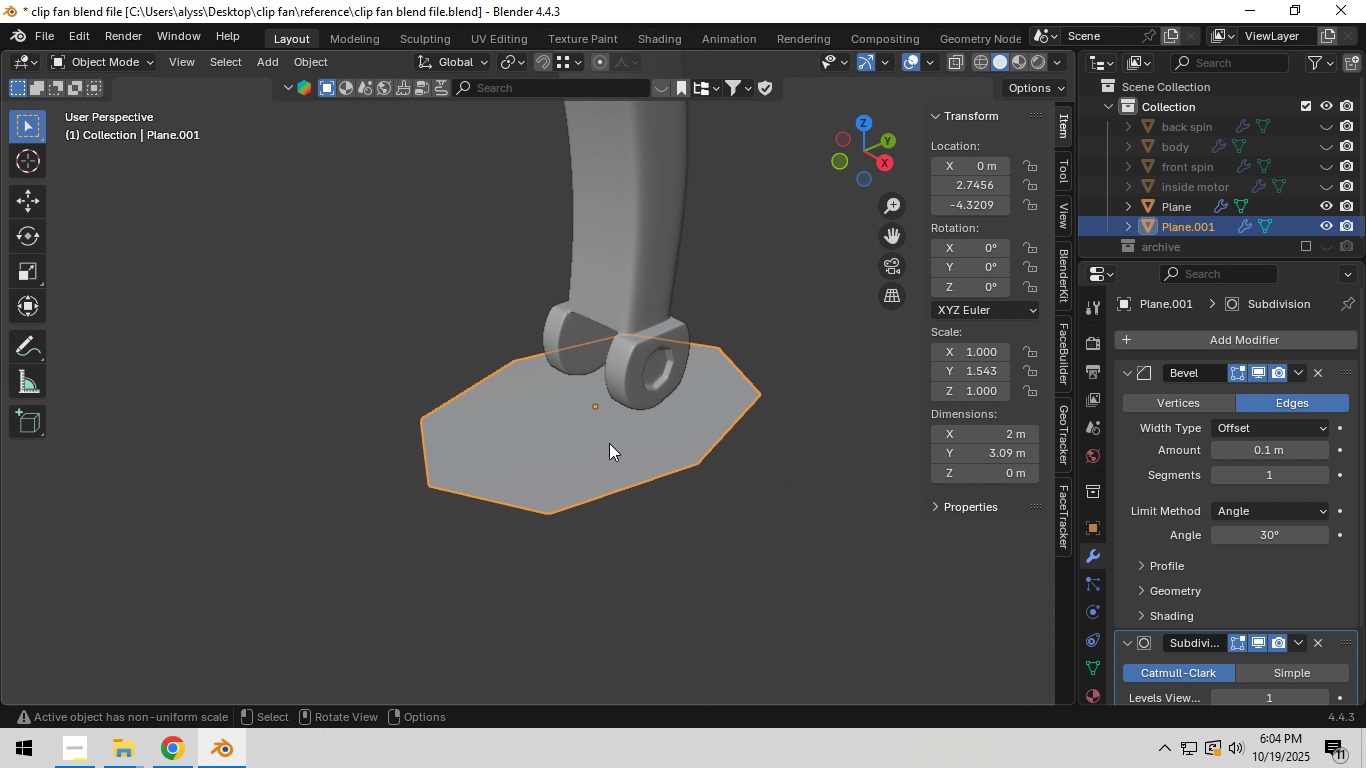 
key(Tab)
 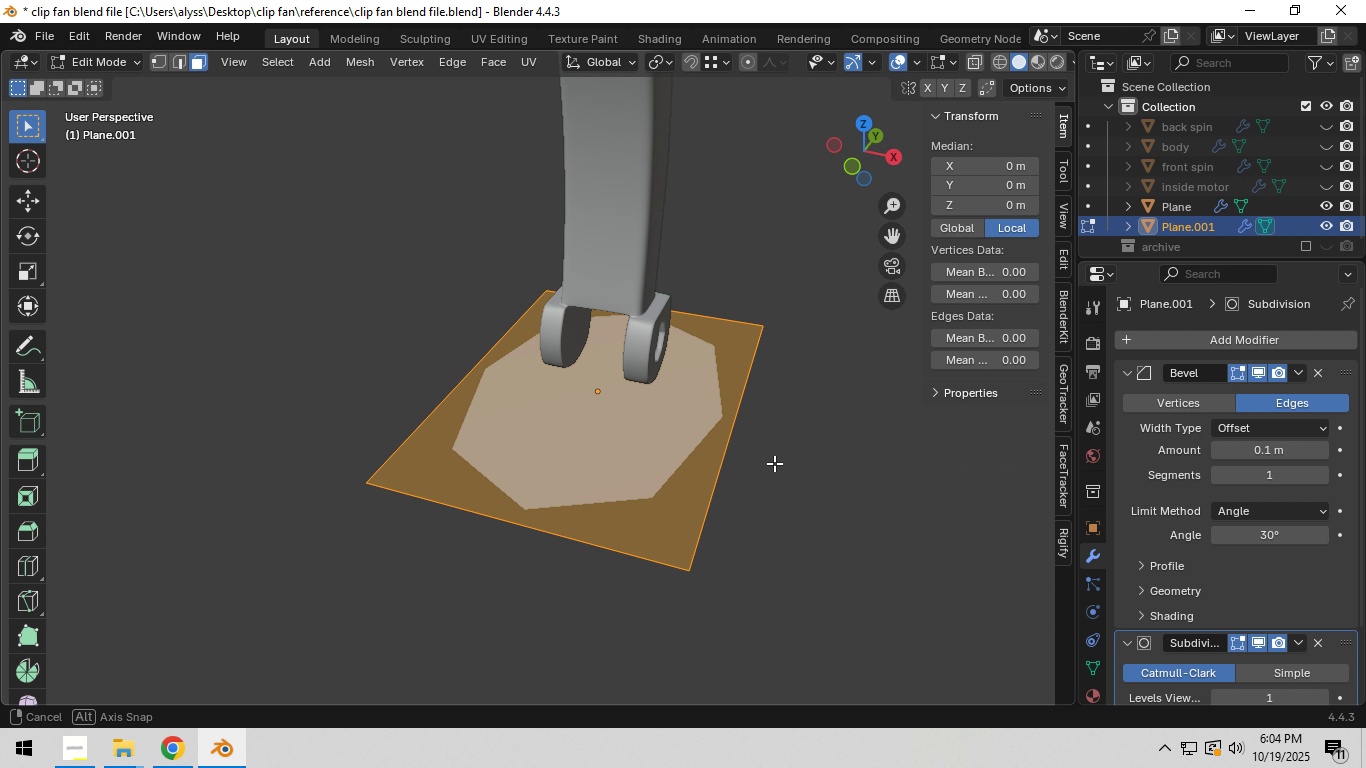 
key(Control+ControlLeft)
 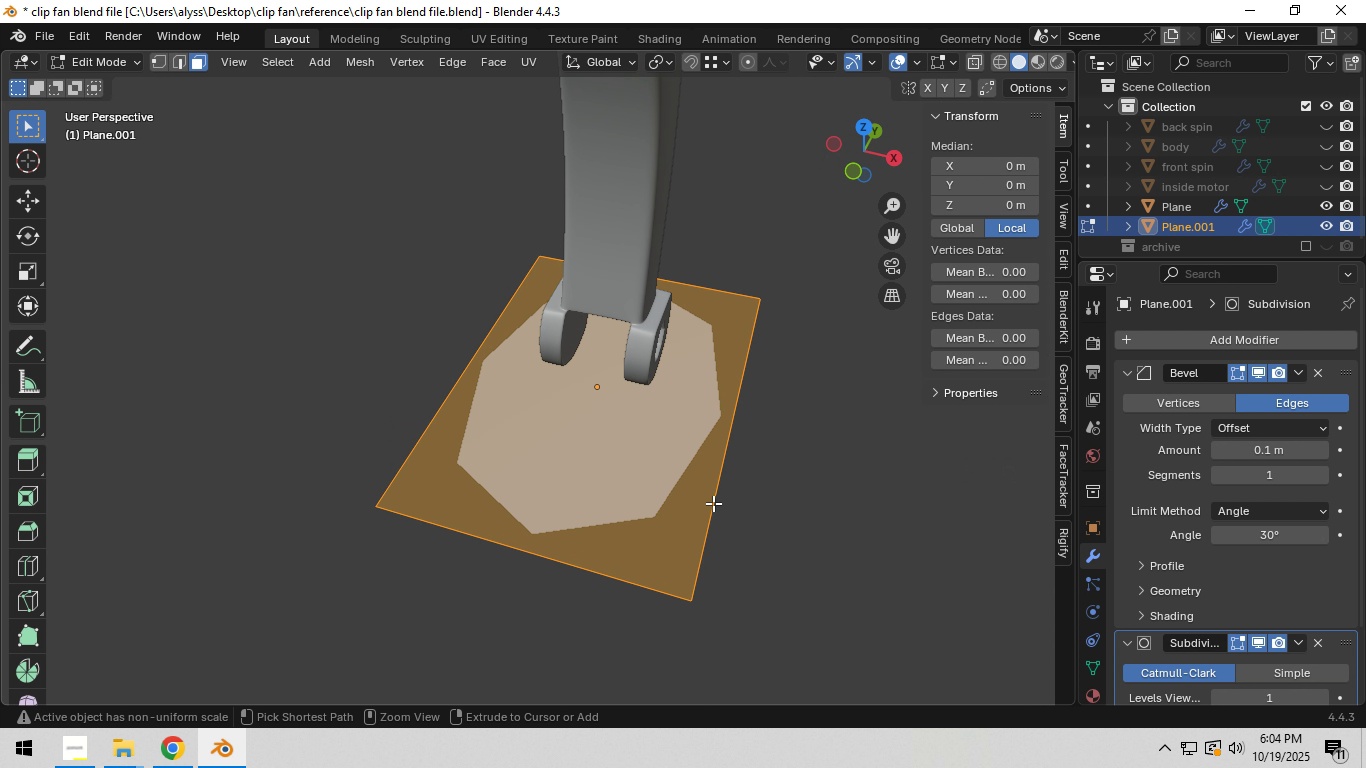 
key(Control+R)
 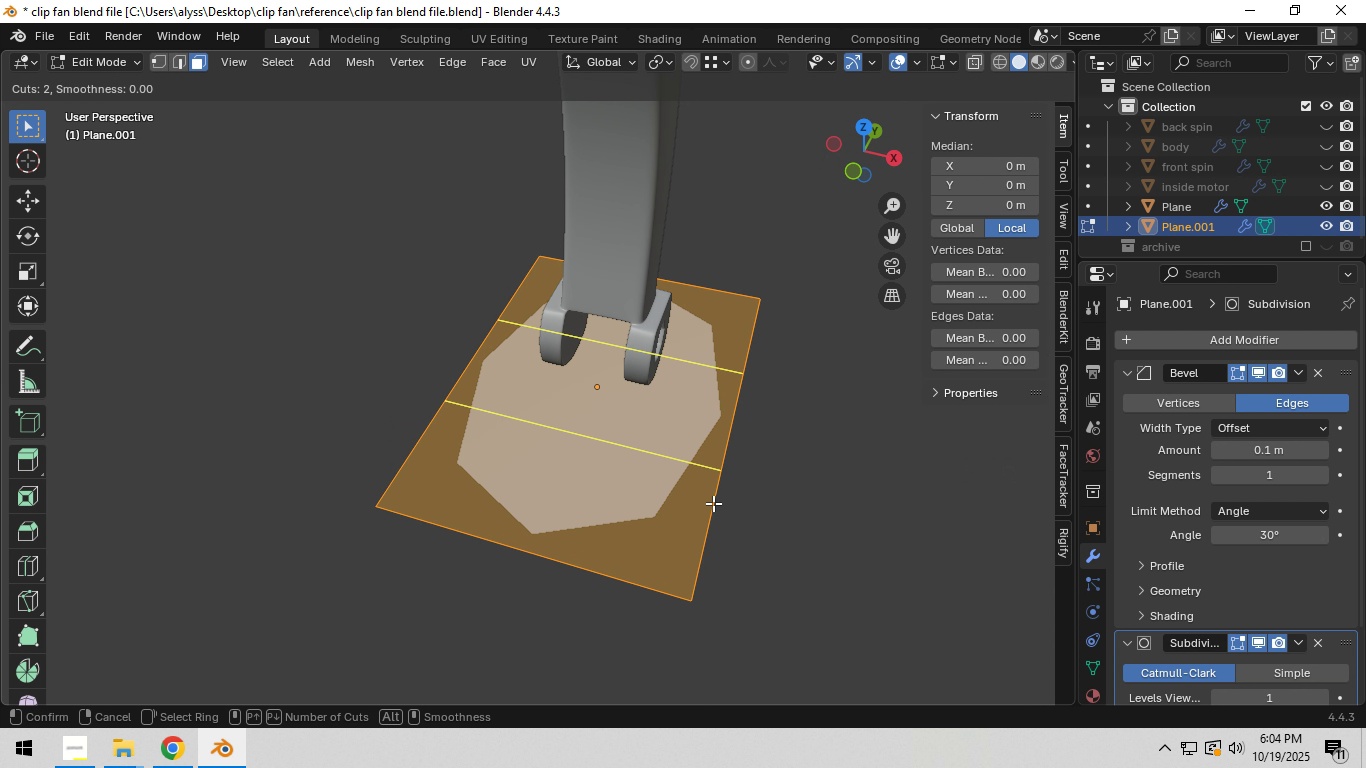 
scroll: coordinate [713, 503], scroll_direction: up, amount: 1.0
 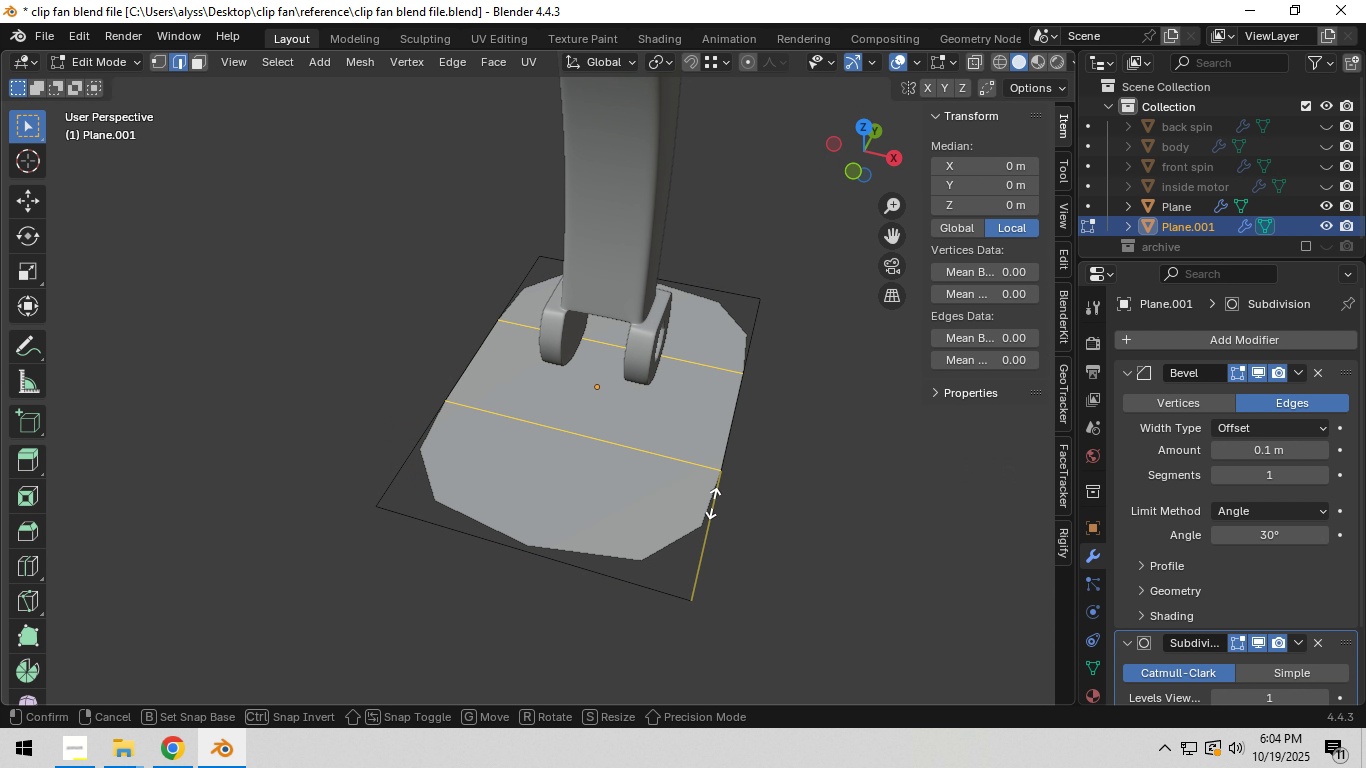 
right_click([713, 503])
 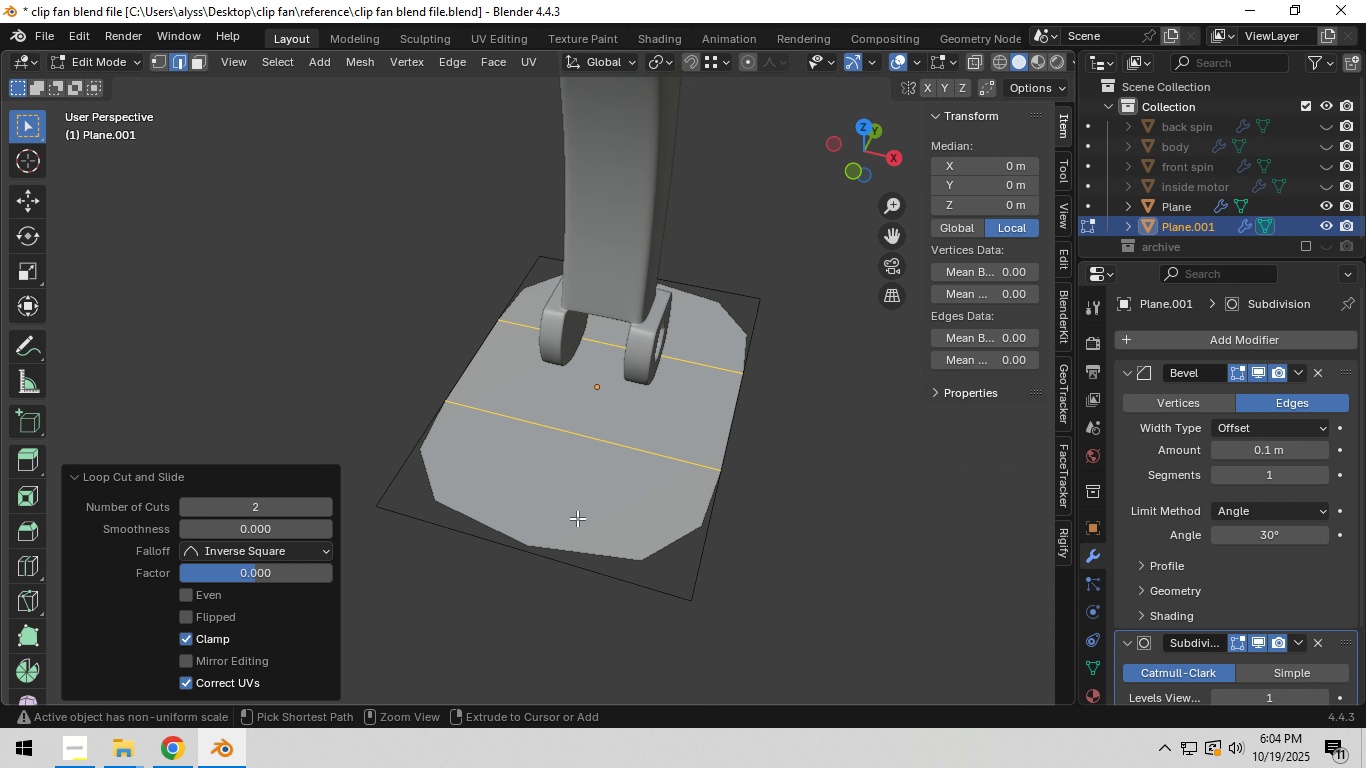 
left_click([713, 503])
 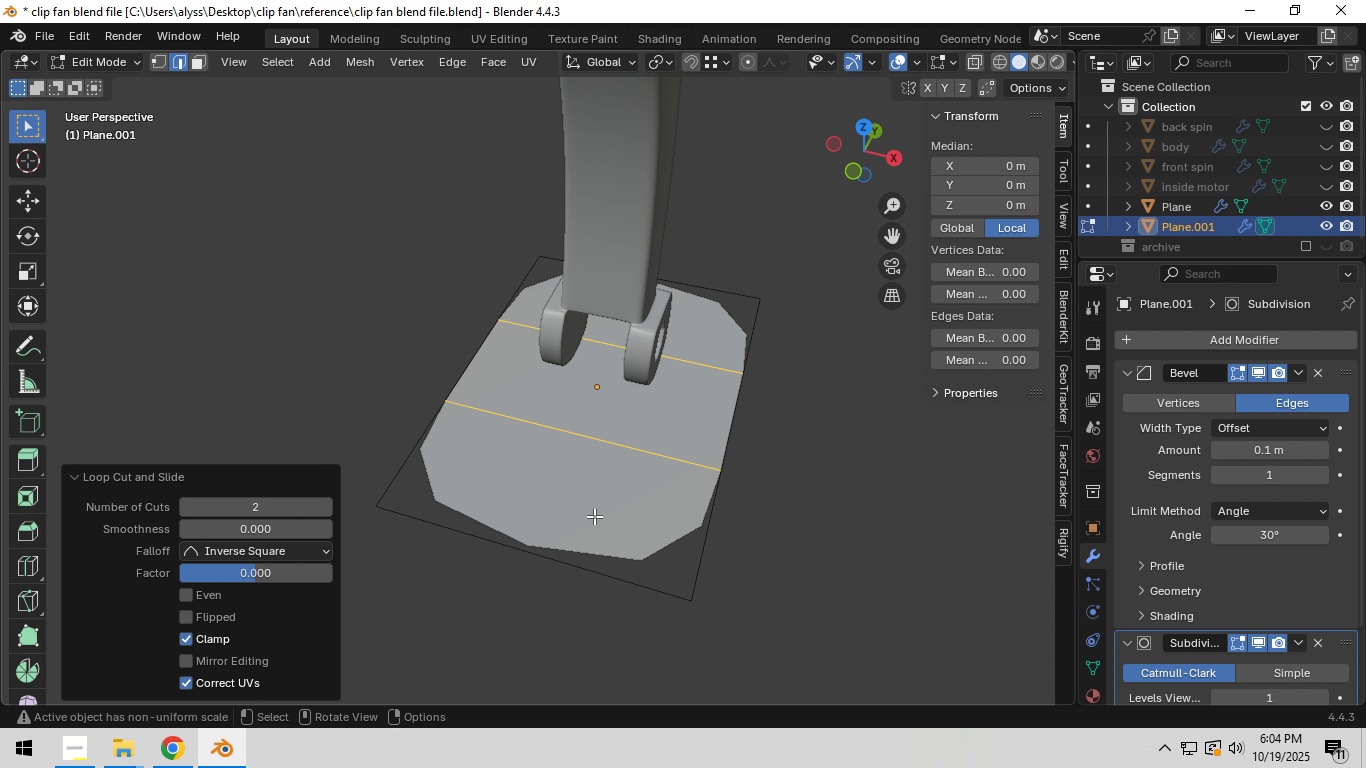 
key(Control+R)
 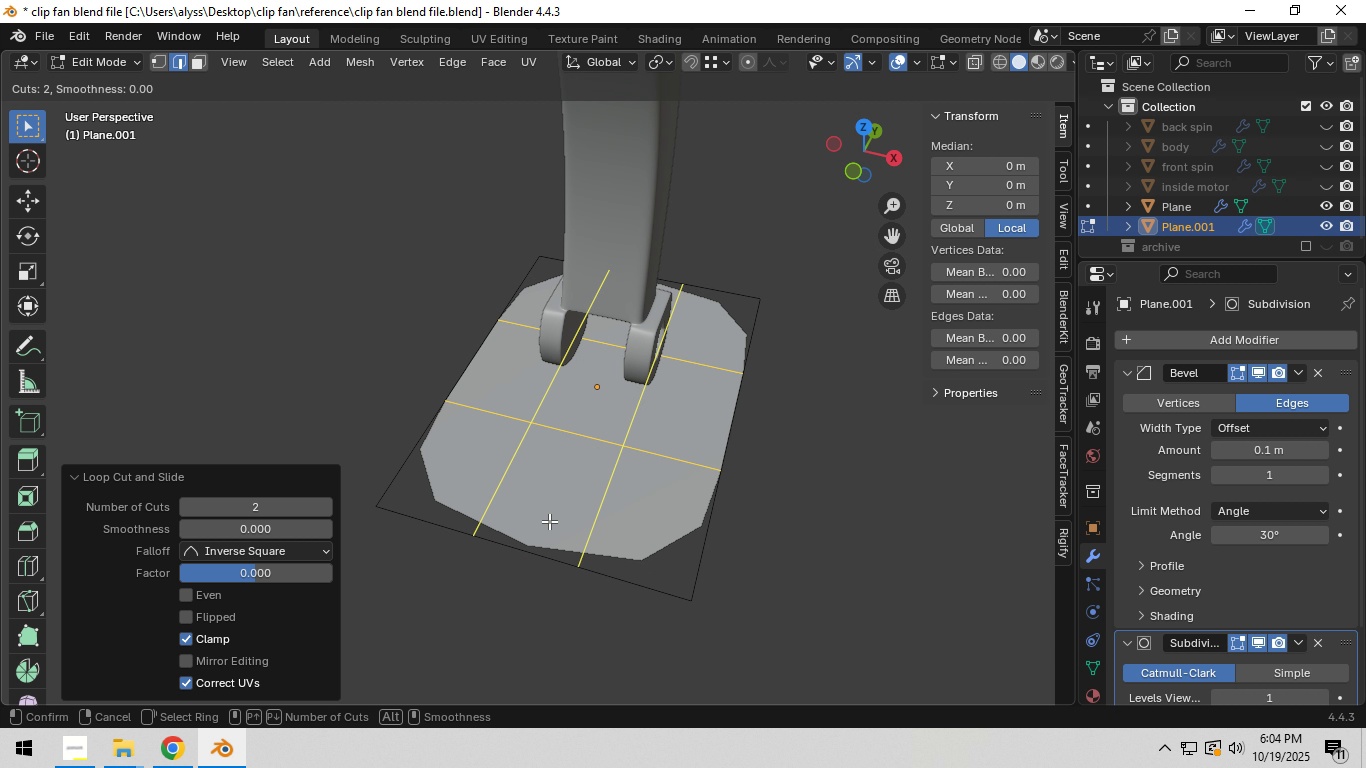 
scroll: coordinate [549, 521], scroll_direction: up, amount: 1.0
 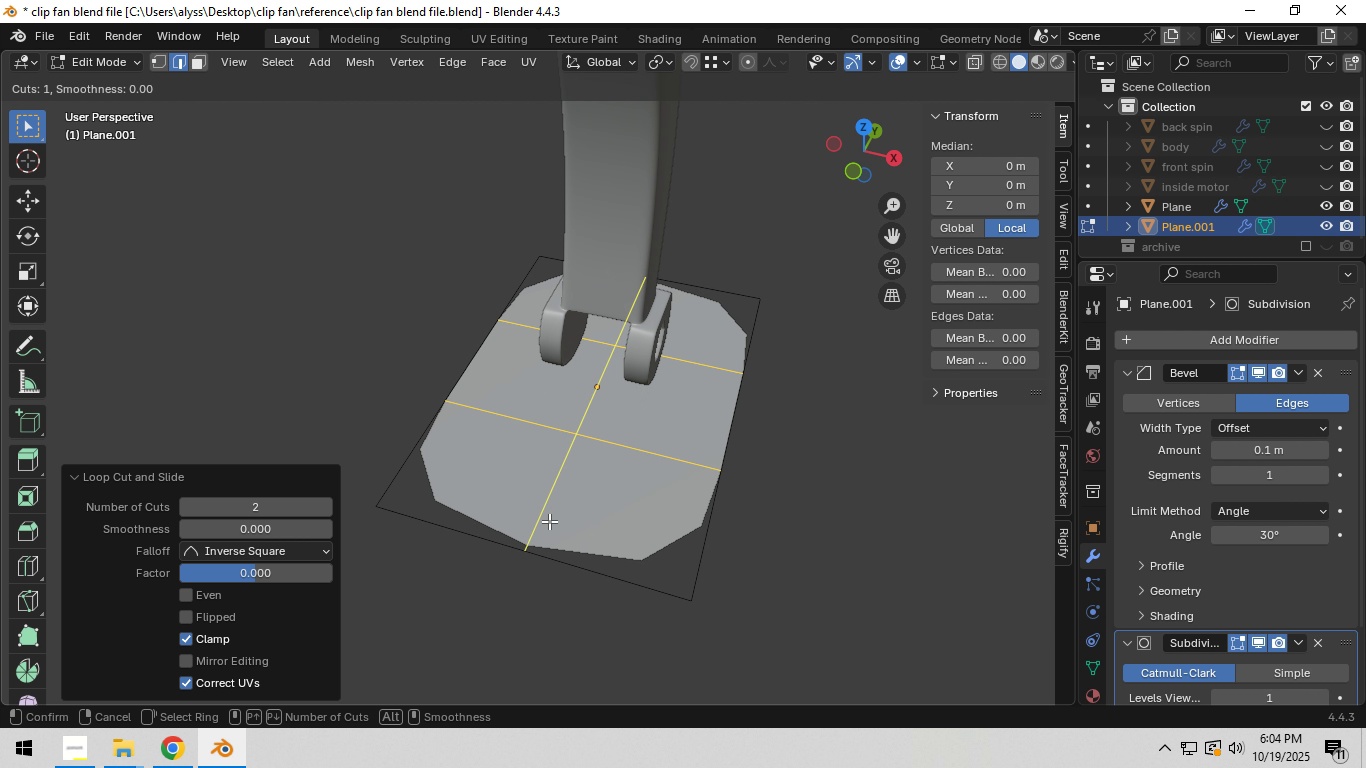 
scroll: coordinate [549, 521], scroll_direction: down, amount: 1.0
 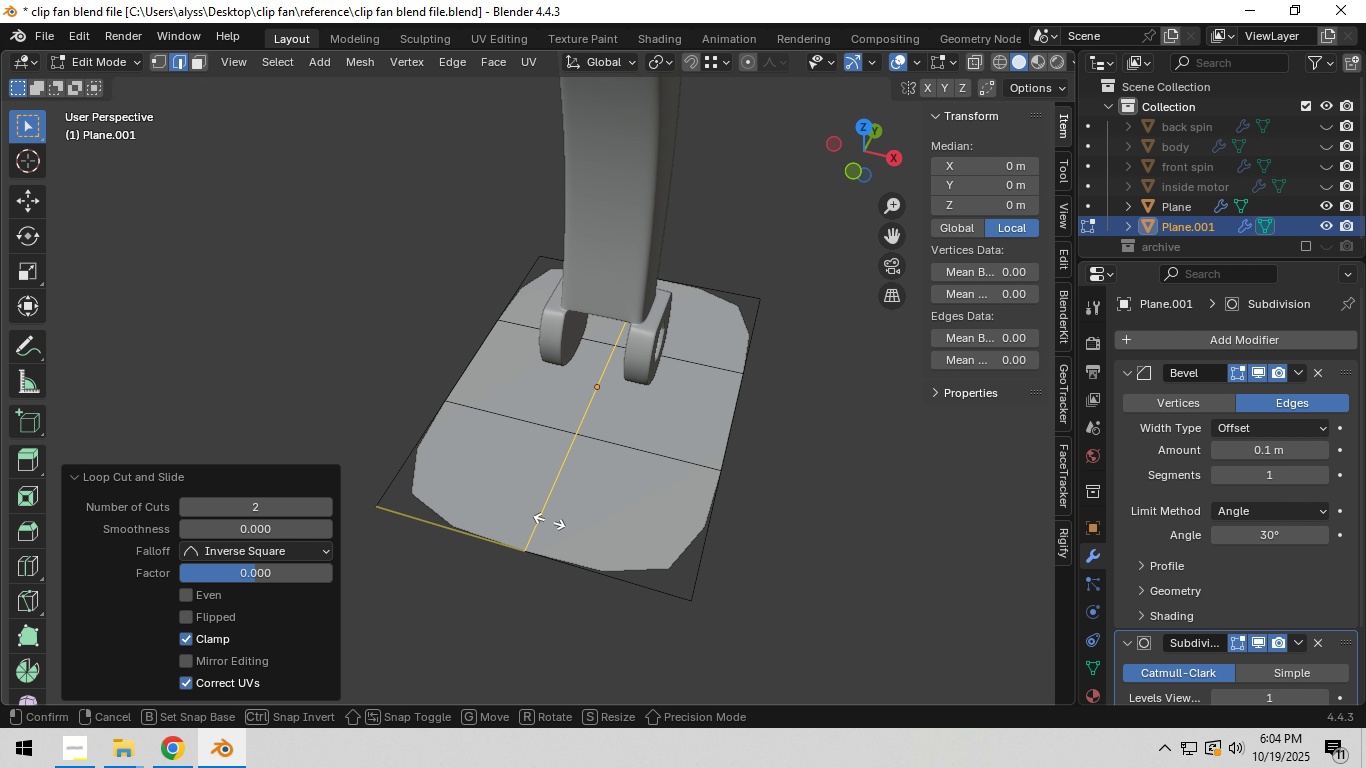 
left_click([549, 521])
 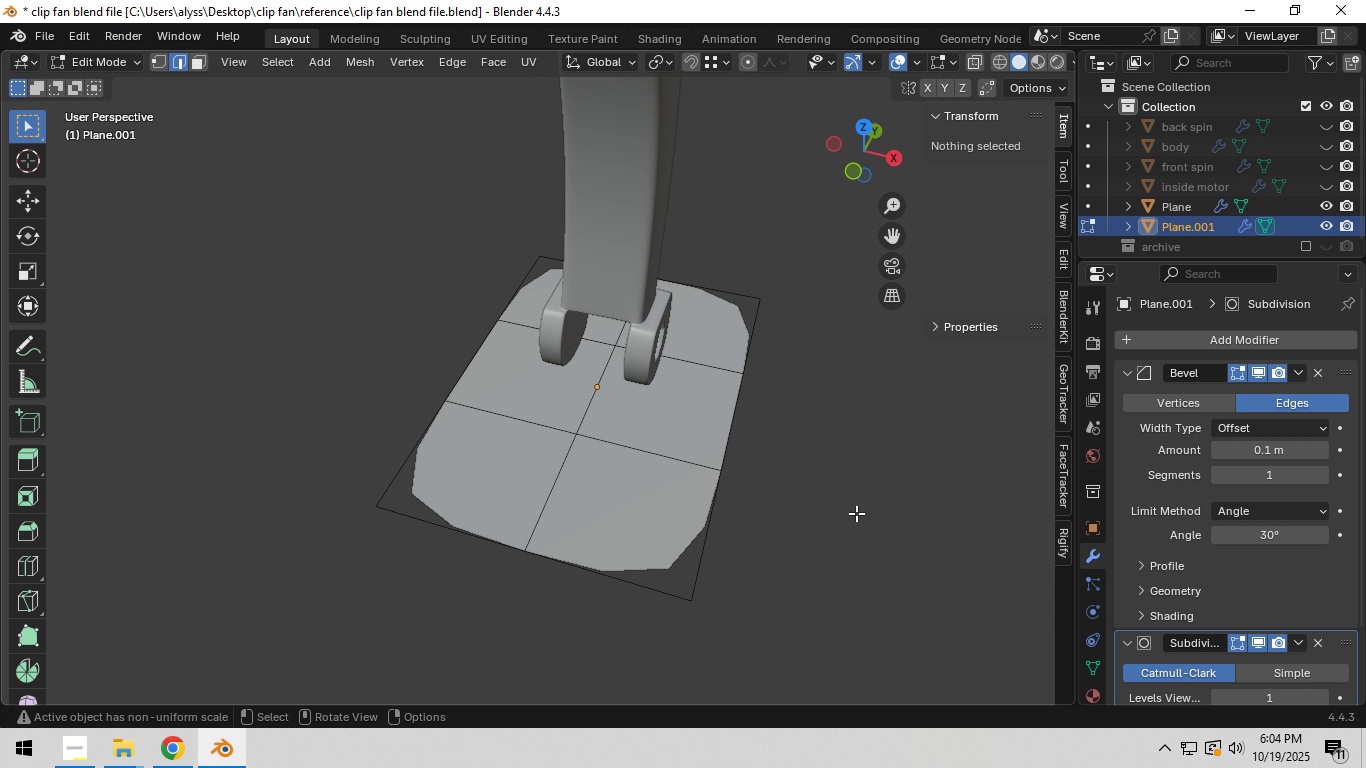 
right_click([549, 521])
 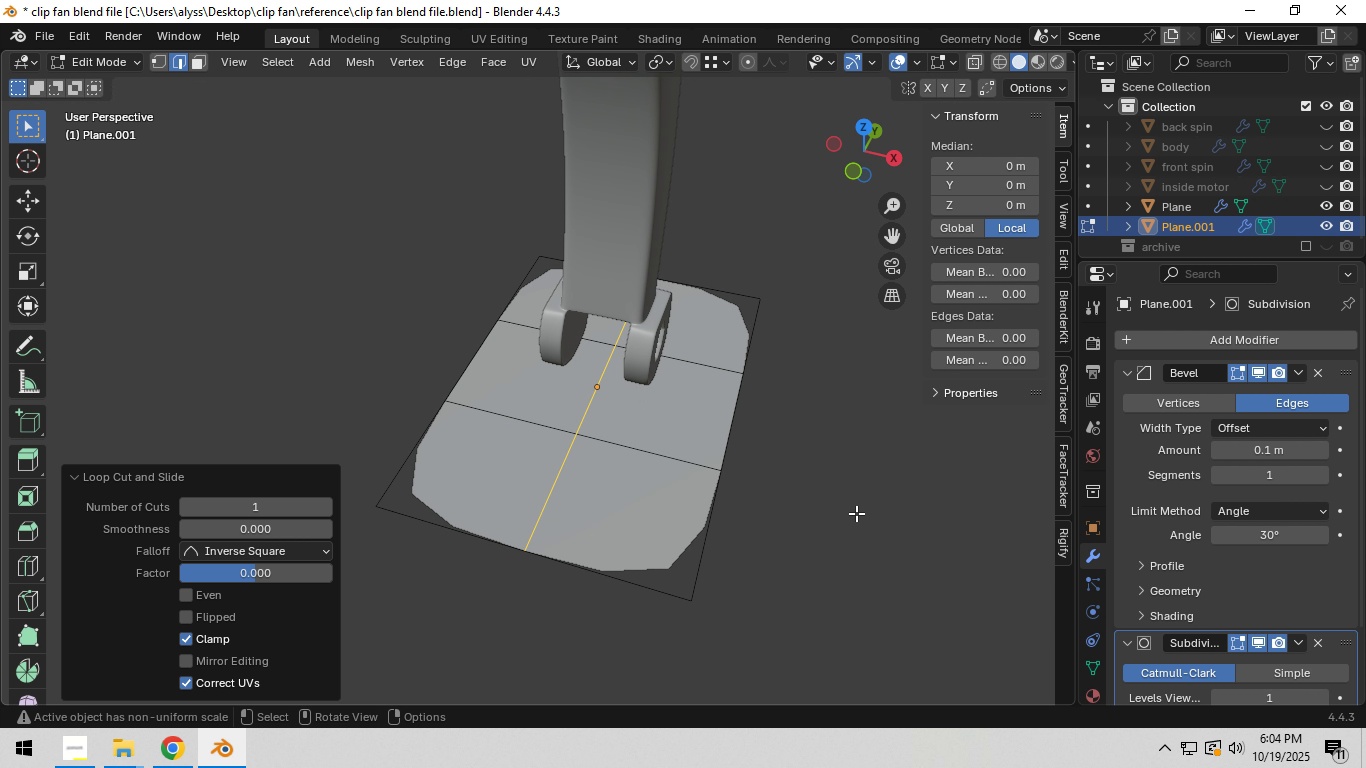 
left_click([856, 513])
 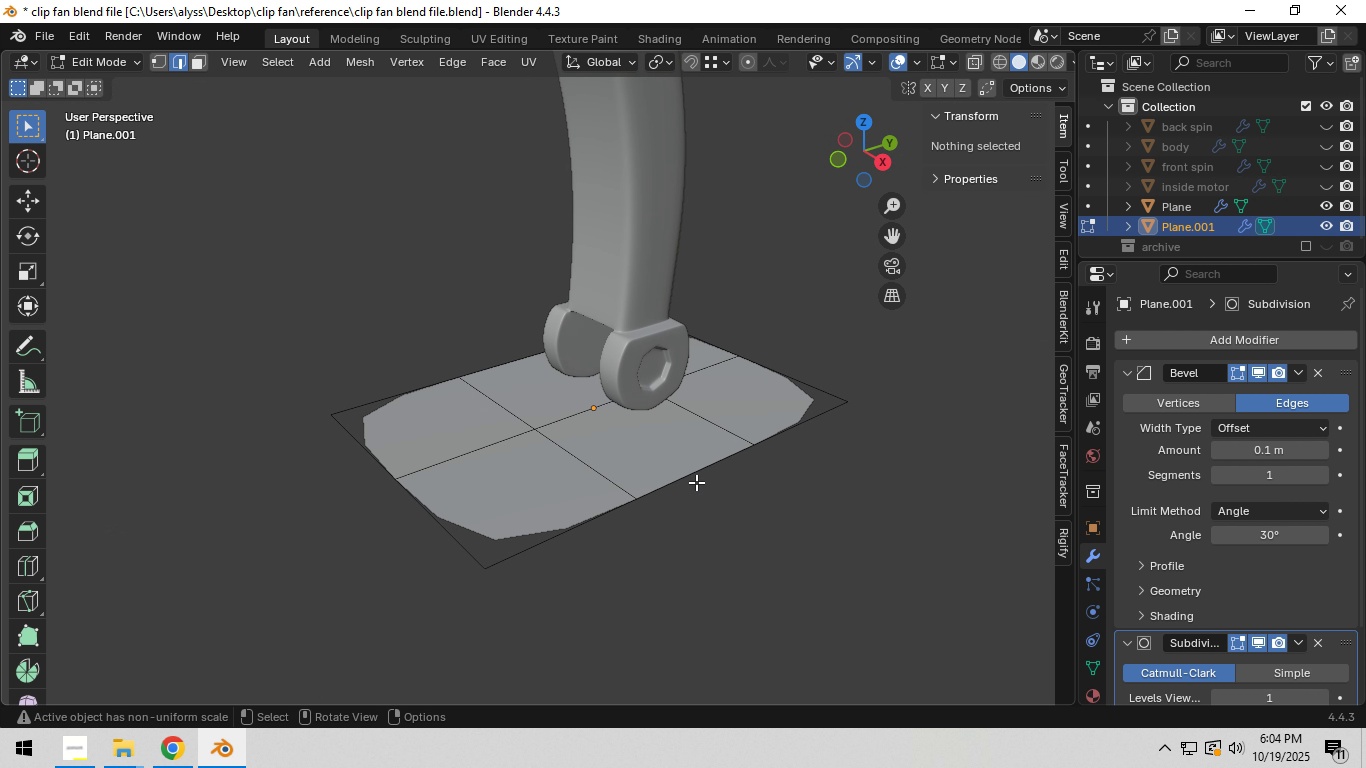 
wait(5.86)
 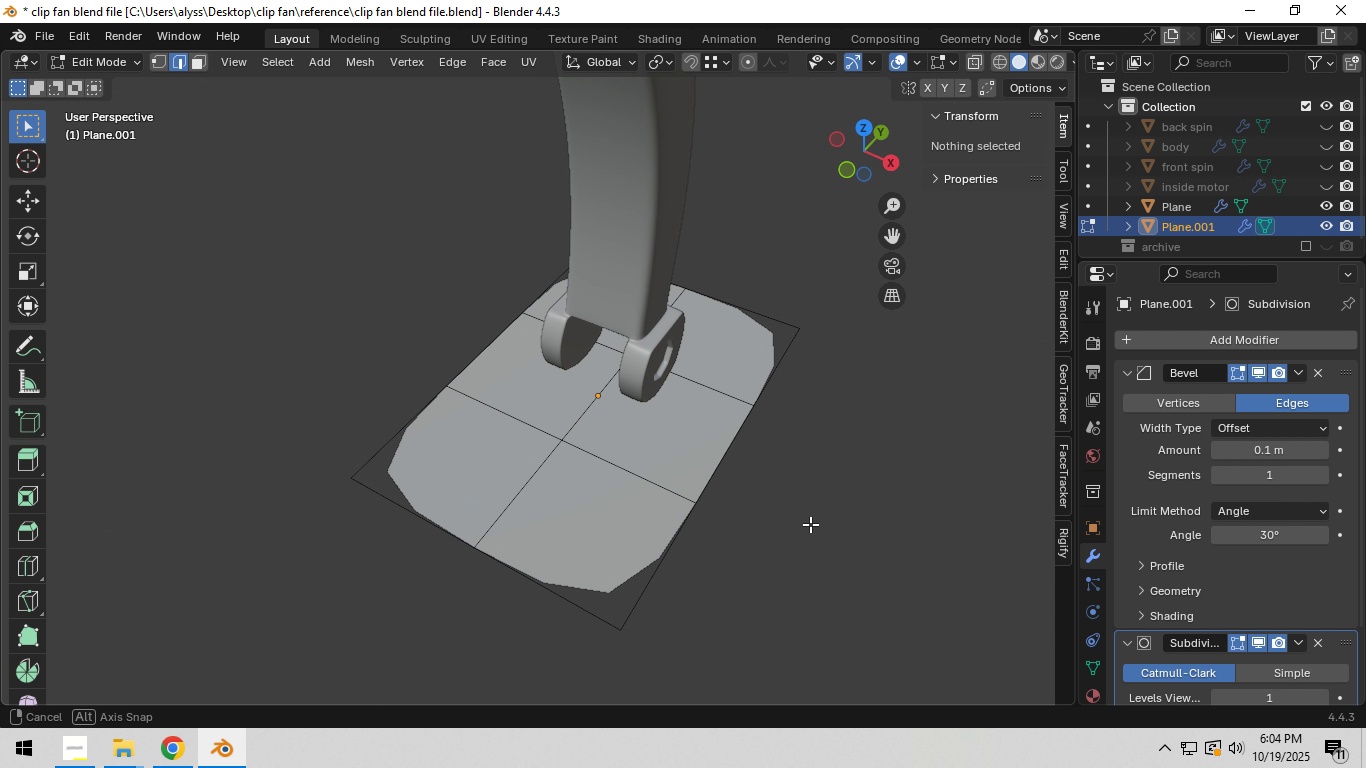 
hold_key(key=AltLeft, duration=0.68)
left_click([588, 515])
 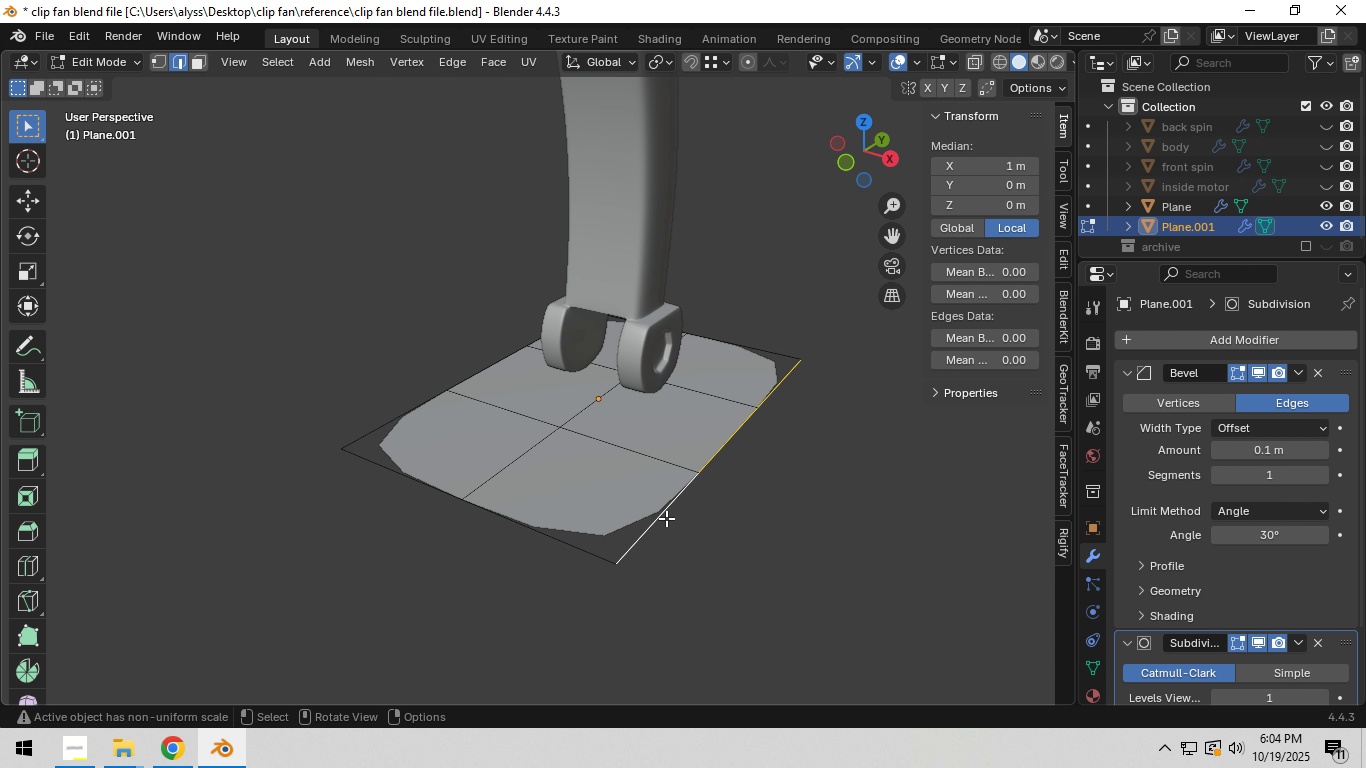 
hold_key(key=AltLeft, duration=2.57)
left_click([576, 537])
 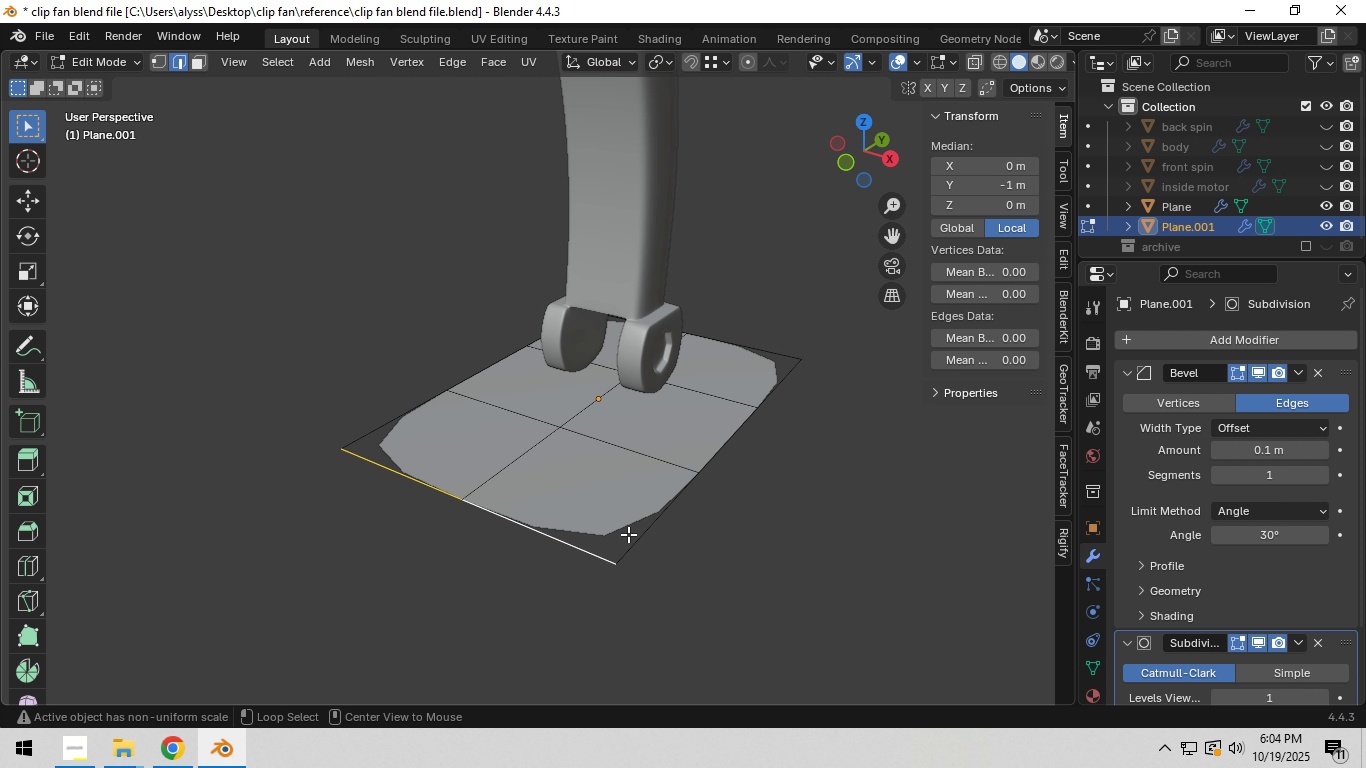 
hold_key(key=ShiftLeft, duration=1.53)
left_click([655, 532])
 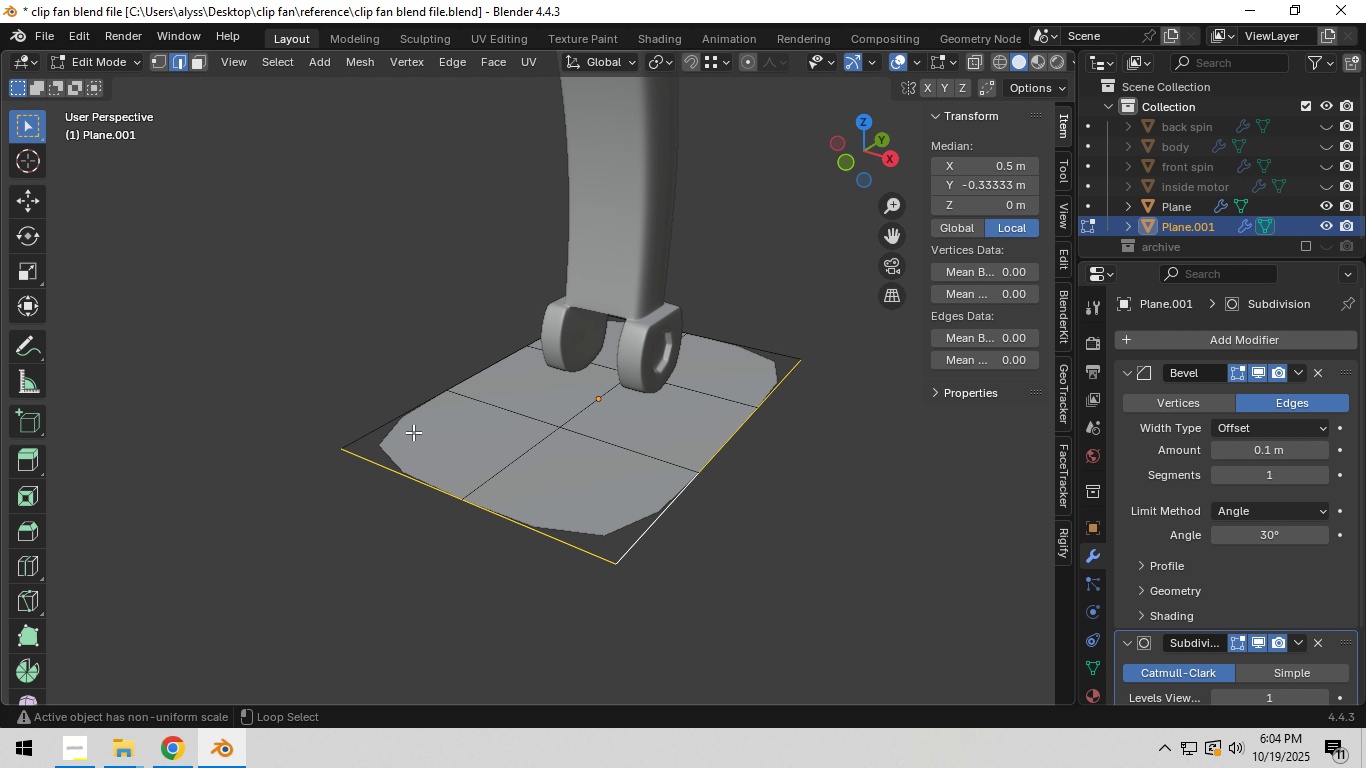 
left_click([410, 430])
 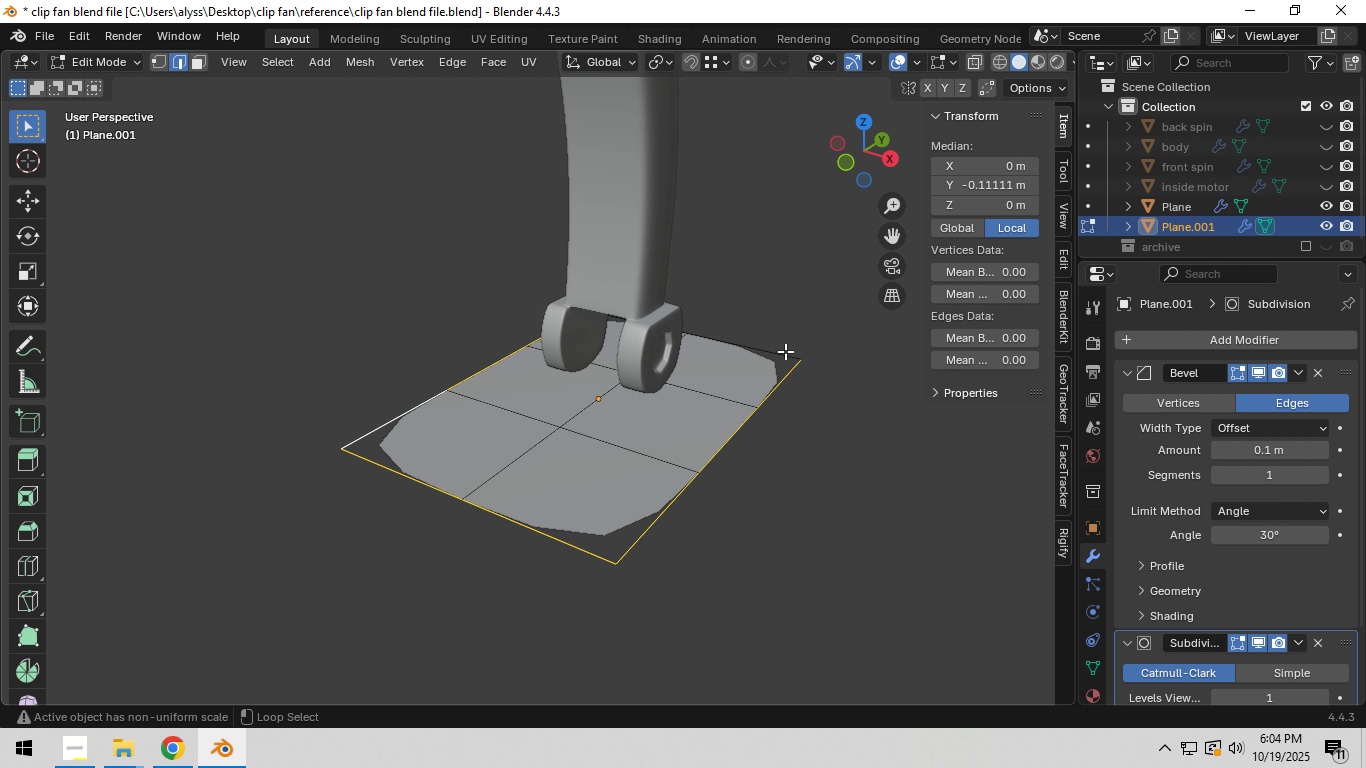 
key(Alt+Shift+ShiftLeft)
 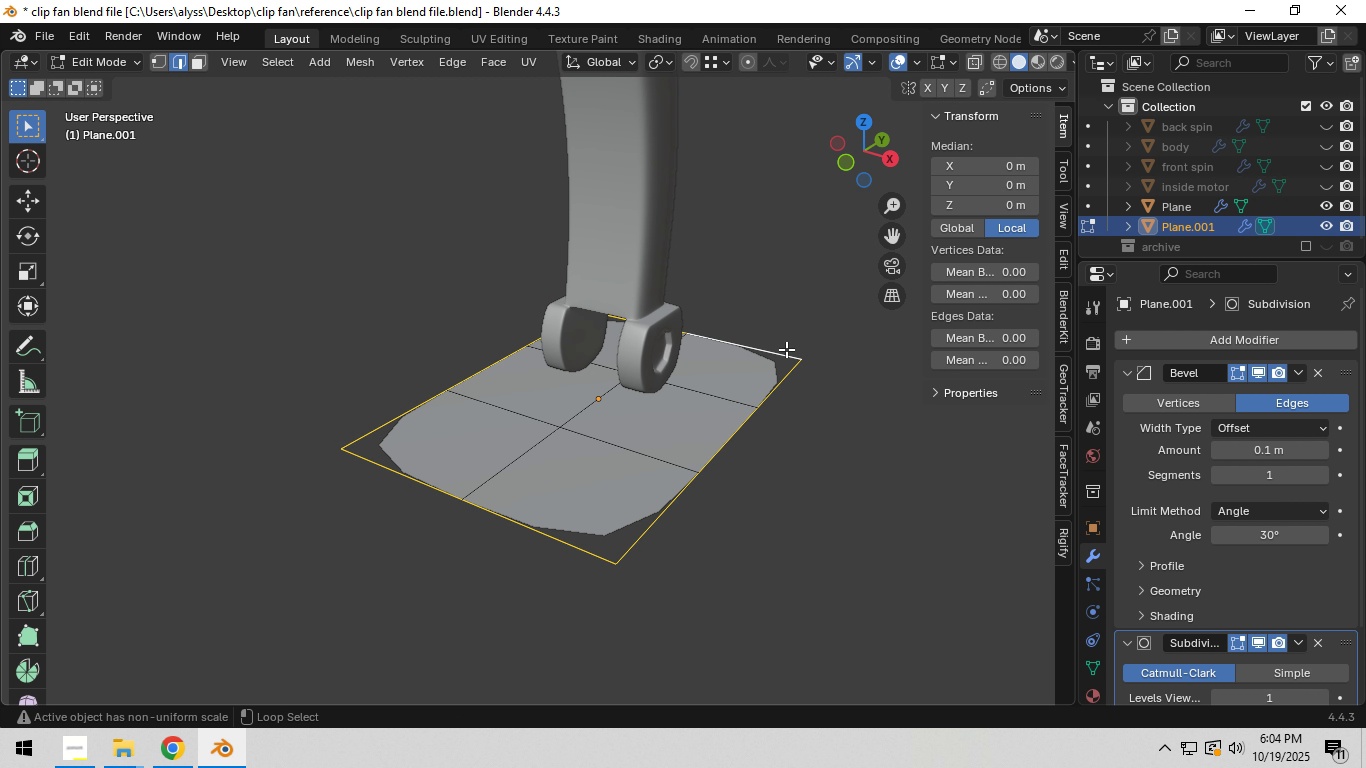 
left_click([783, 346])
 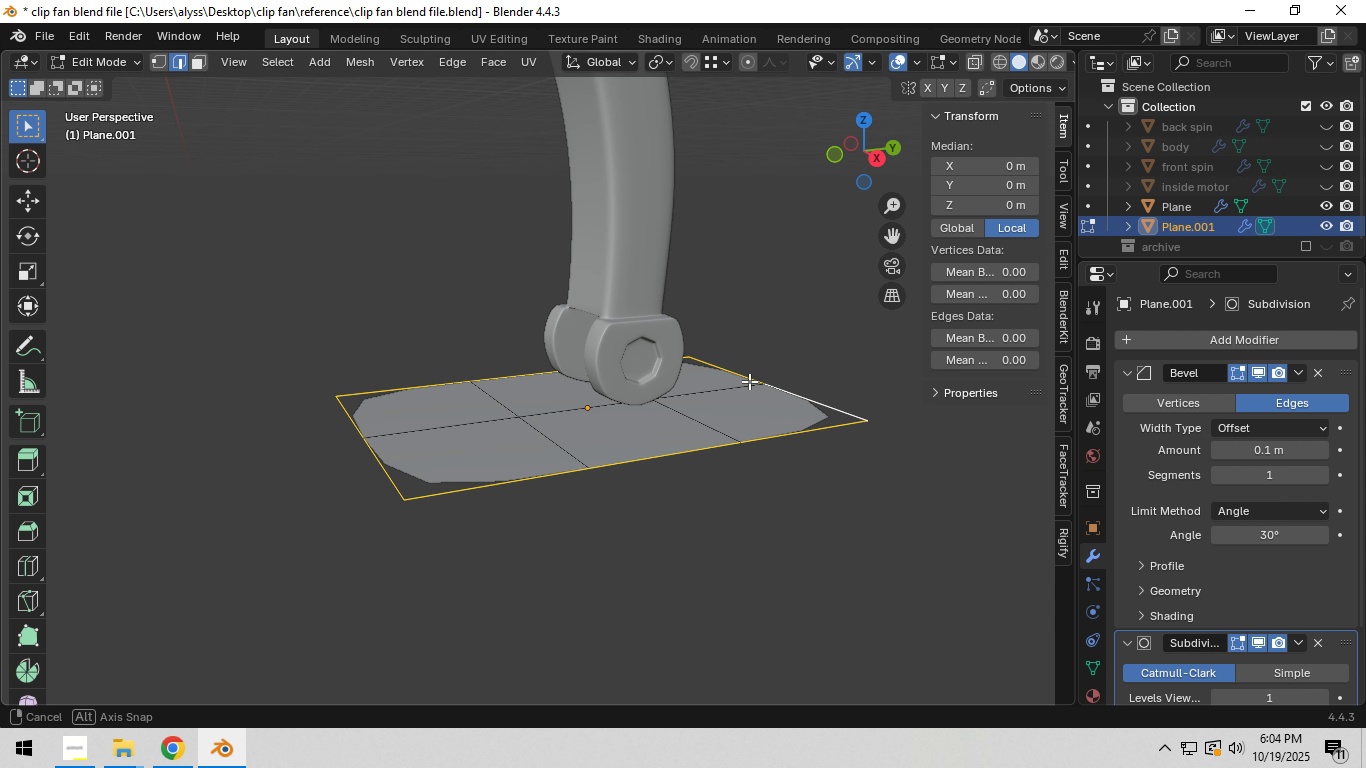 
key(Alt+Shift+ShiftLeft)
 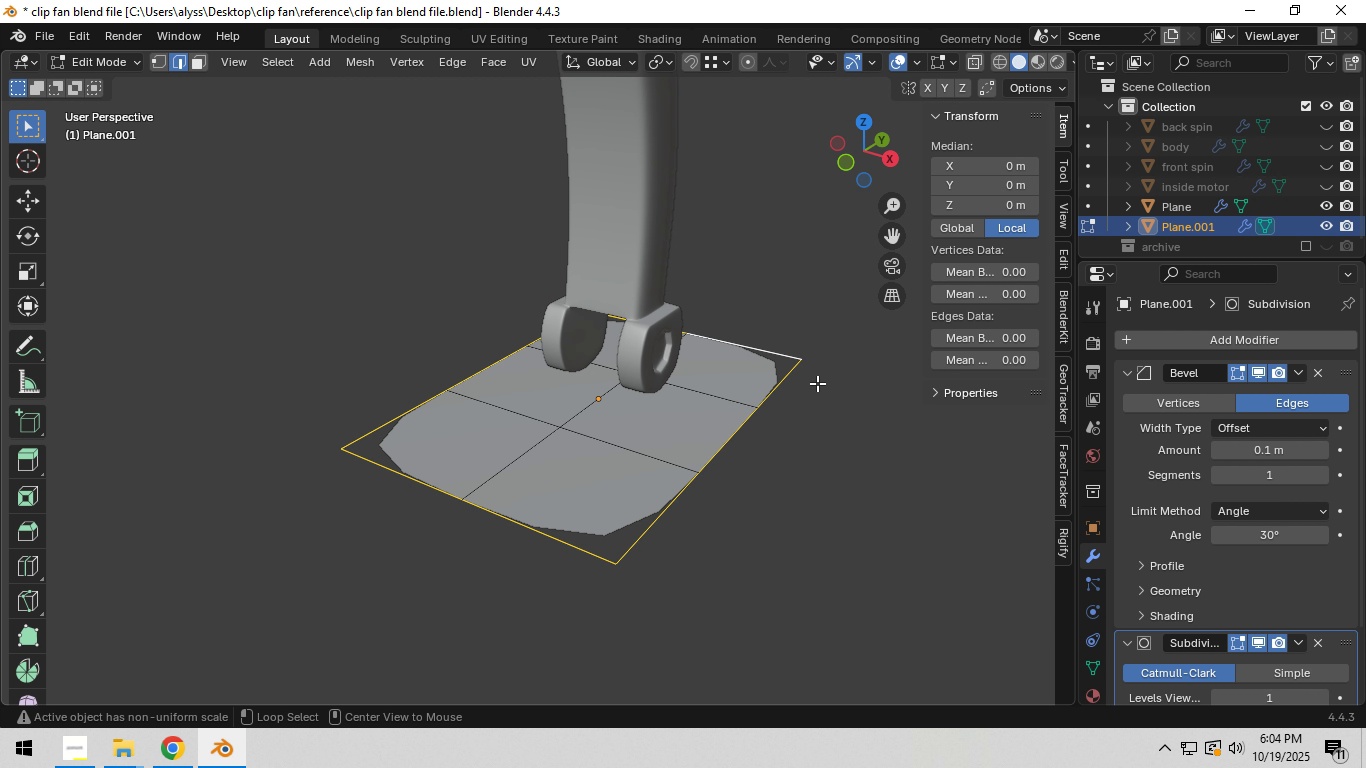 
type(ez)
 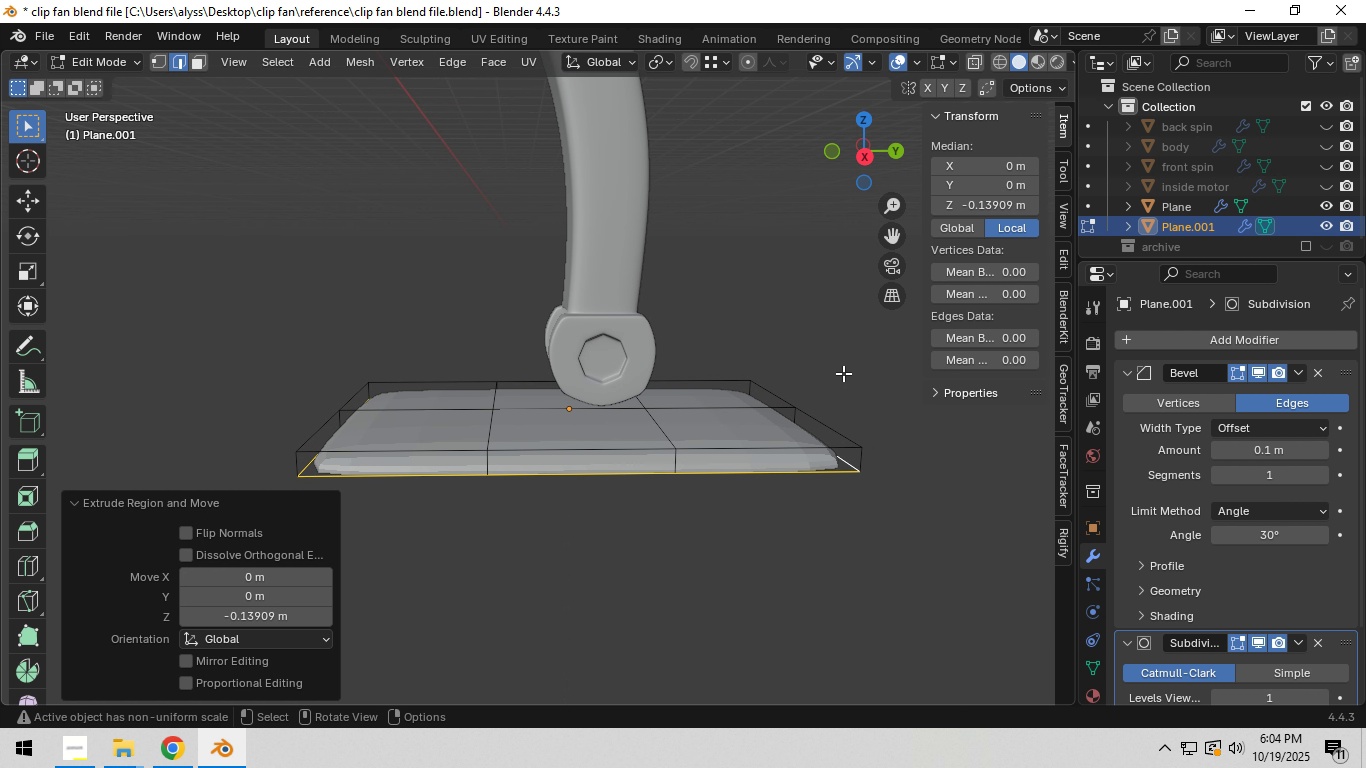 
wait(5.28)
 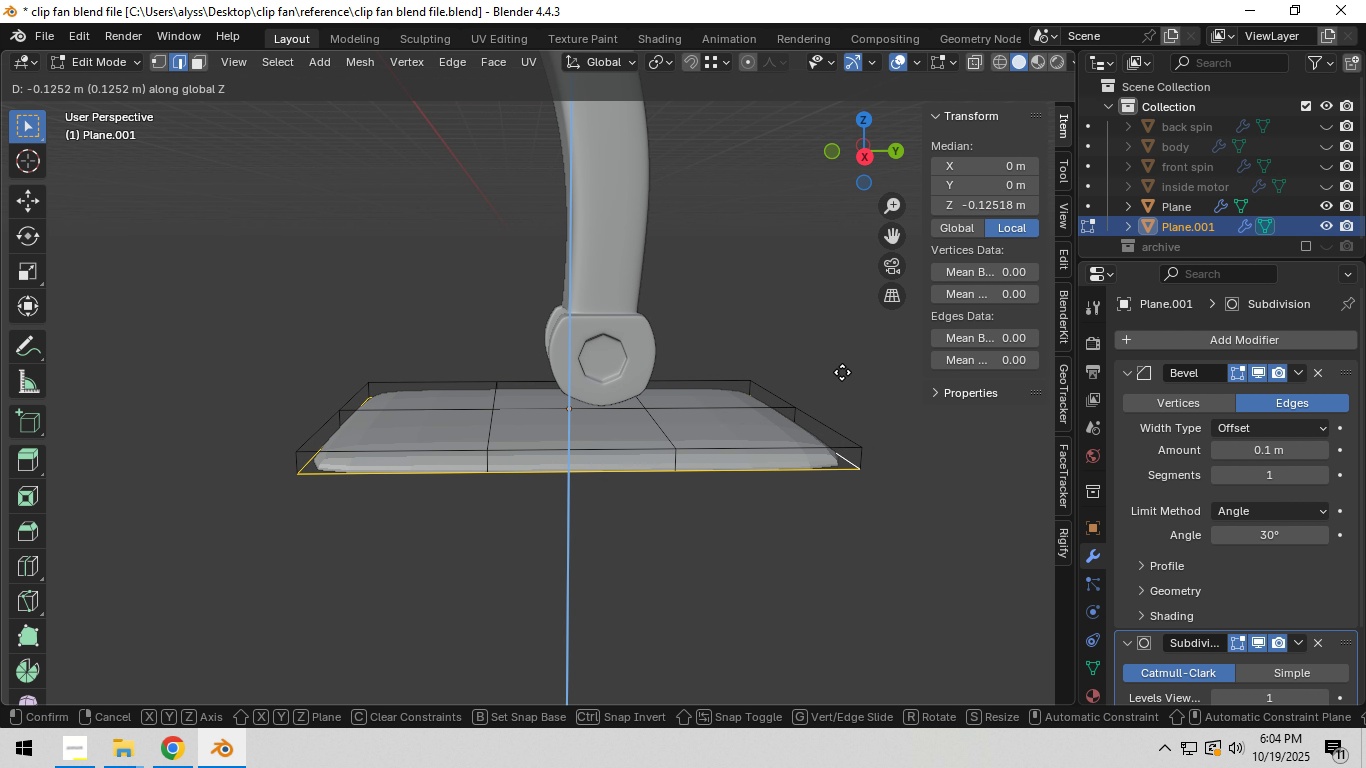 
left_click([843, 373])
 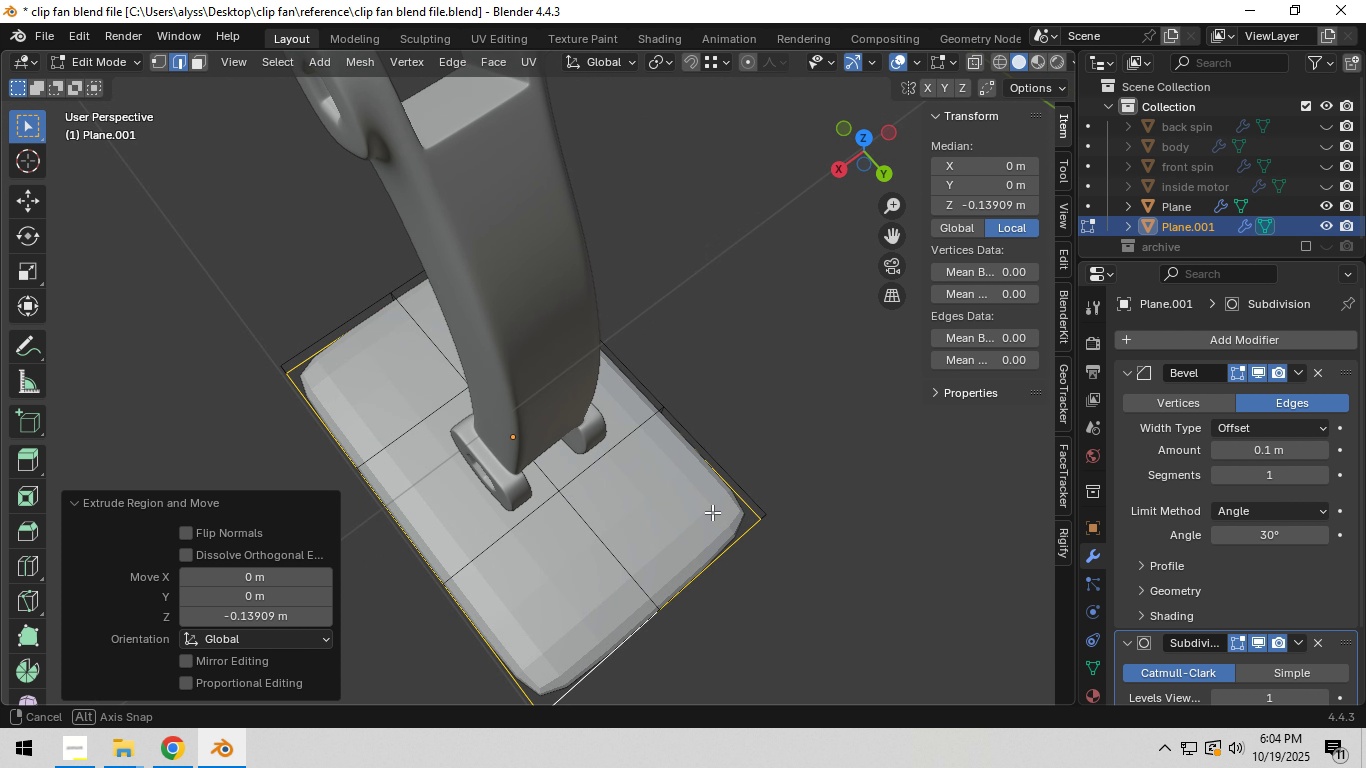 
scroll: coordinate [707, 510], scroll_direction: down, amount: 5.0
 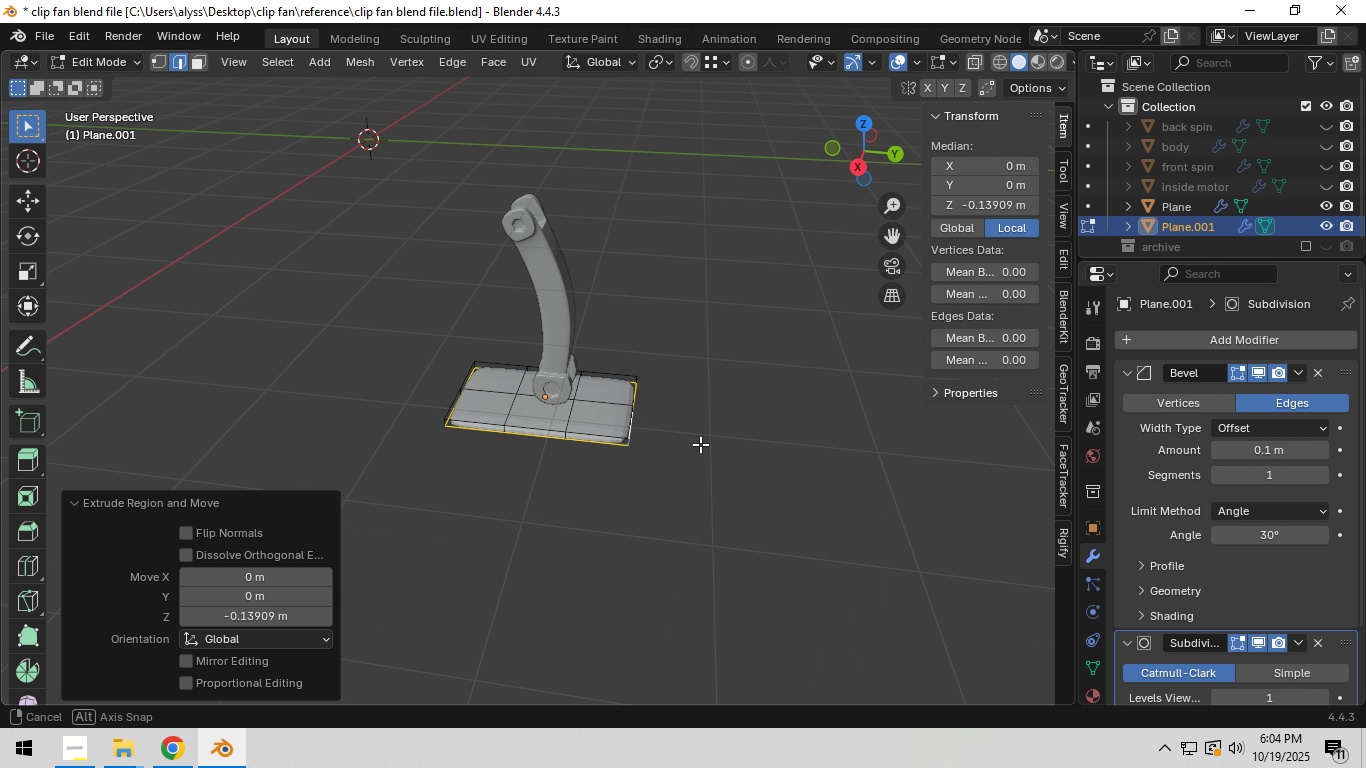 
type(agy)
 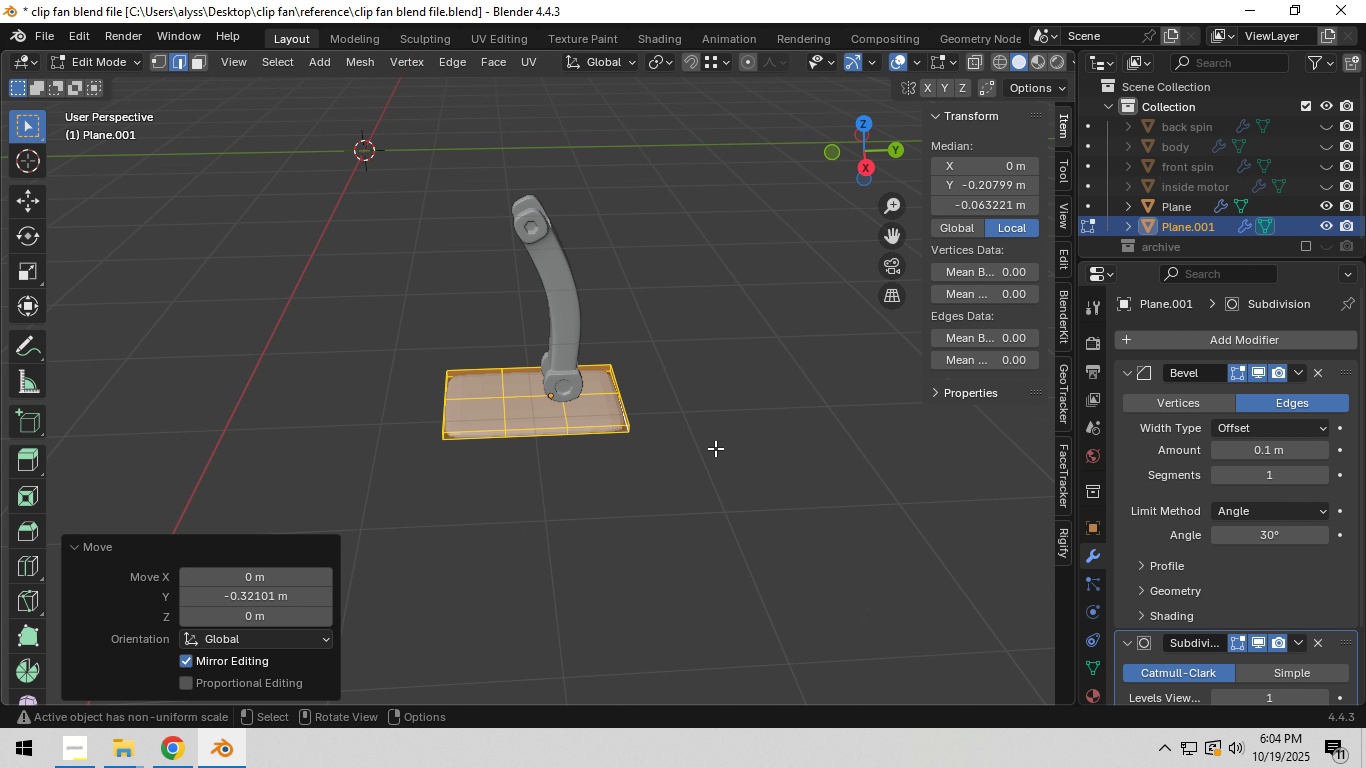 
left_click([715, 448])
 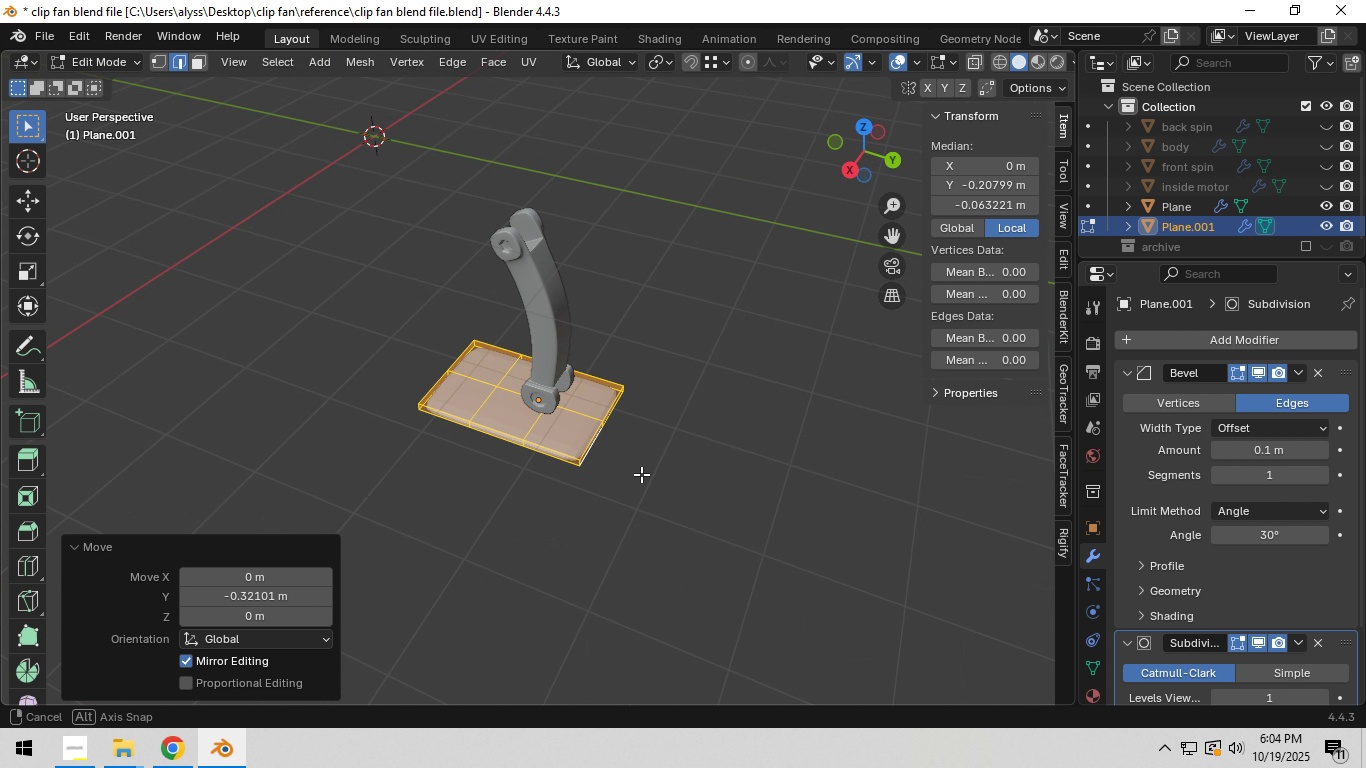 
scroll: coordinate [641, 474], scroll_direction: up, amount: 4.0
 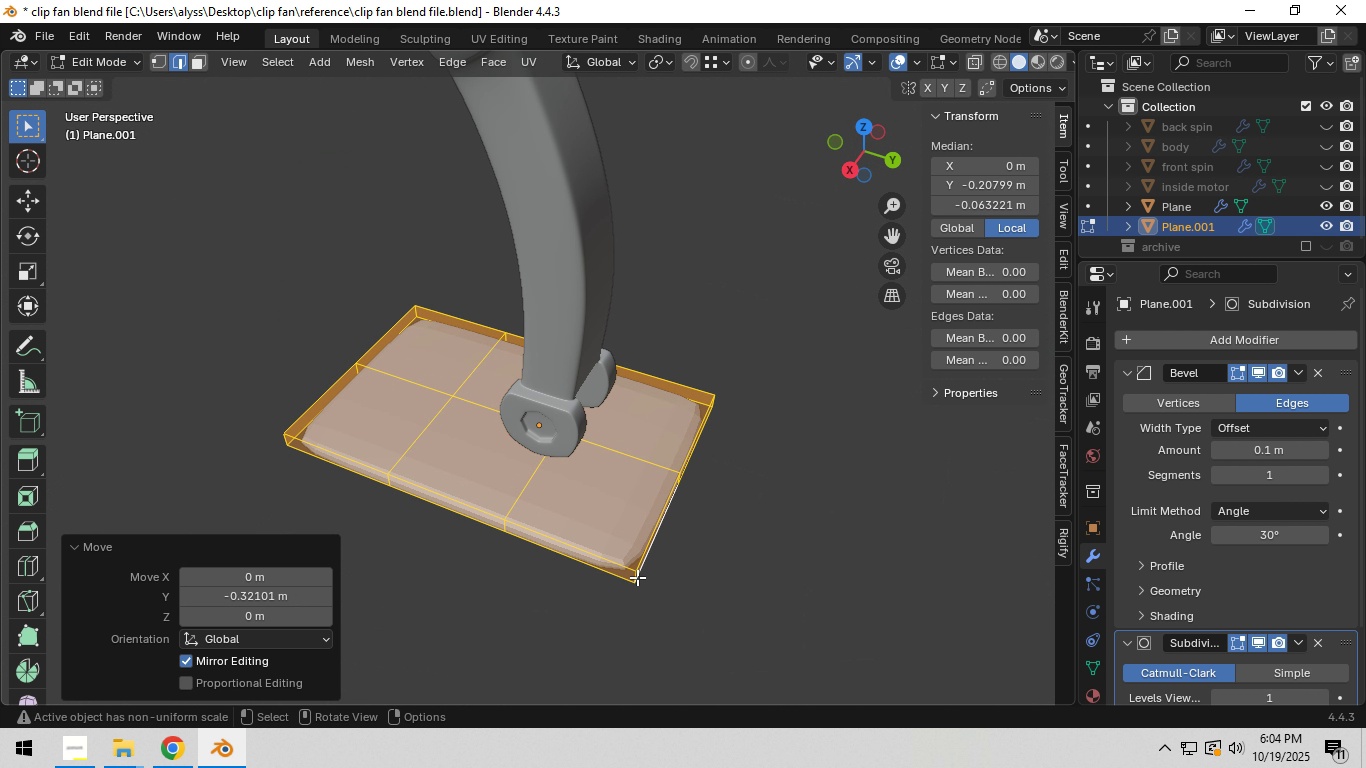 
left_click([635, 573])
 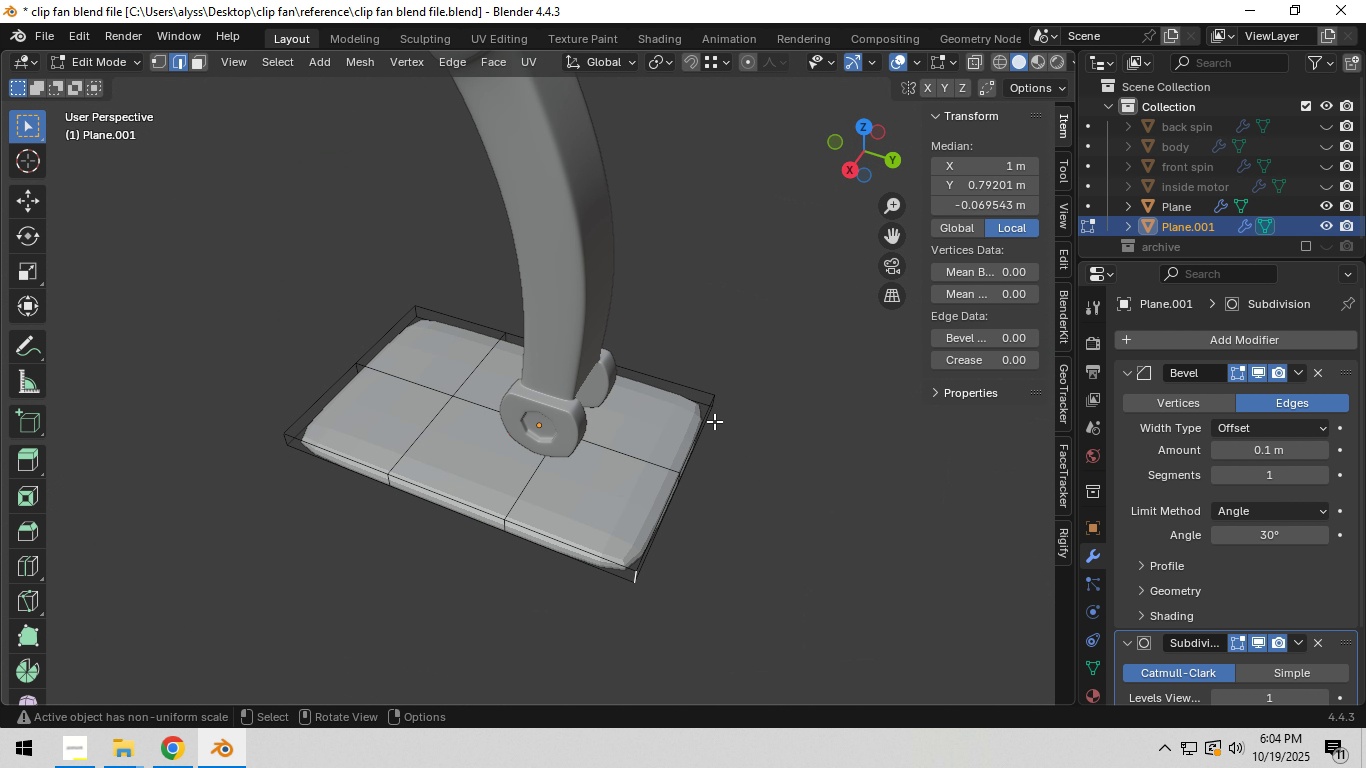 
hold_key(key=ShiftLeft, duration=0.66)
left_click([714, 403])
 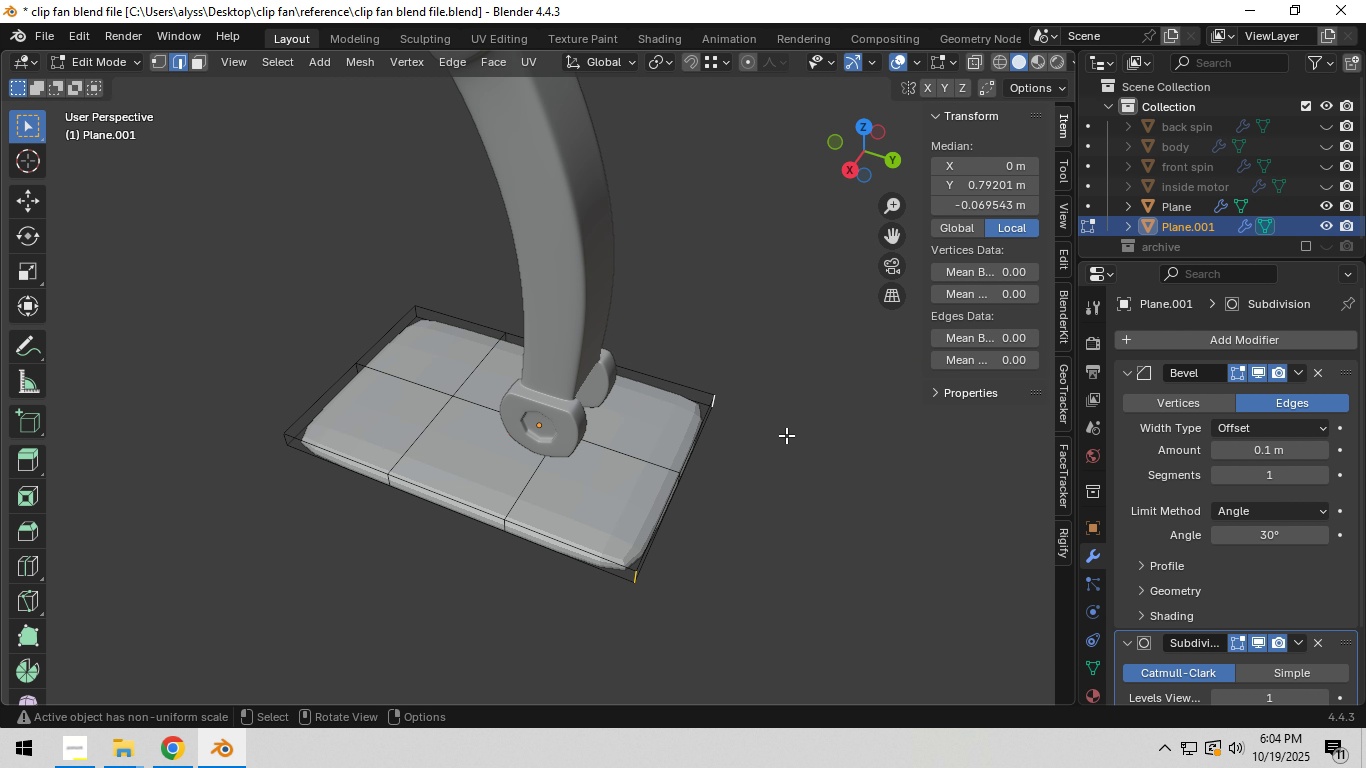 
type(sx)
 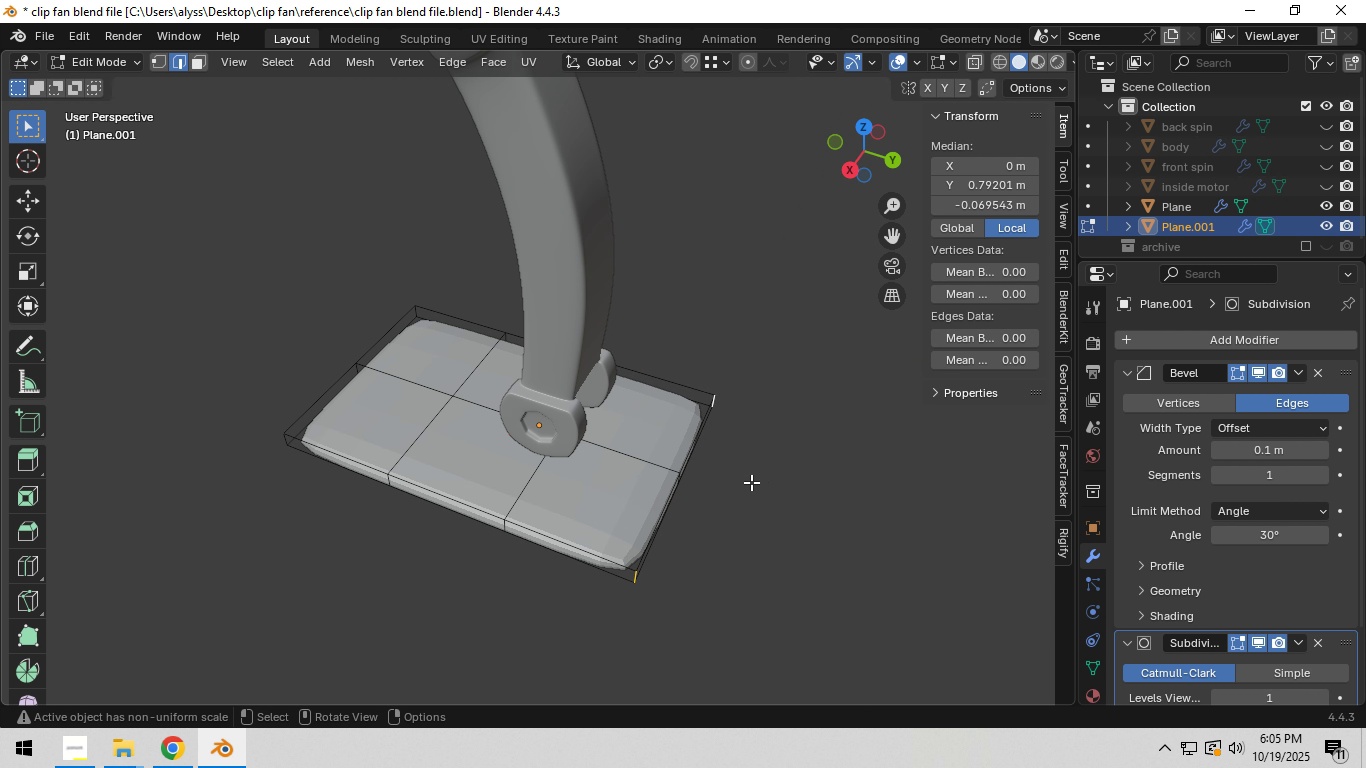 
right_click([751, 482])
 